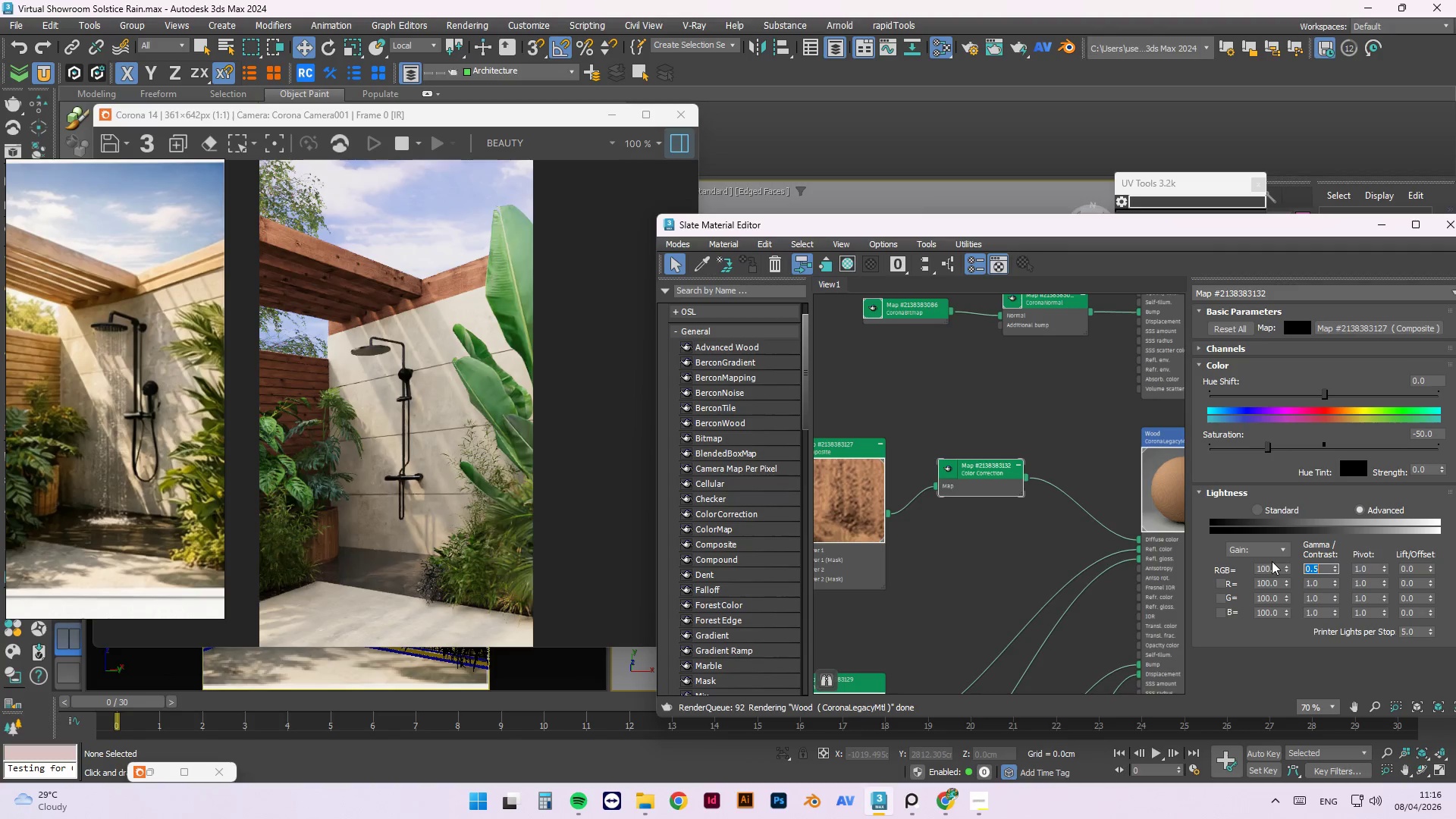 
wait(12.94)
 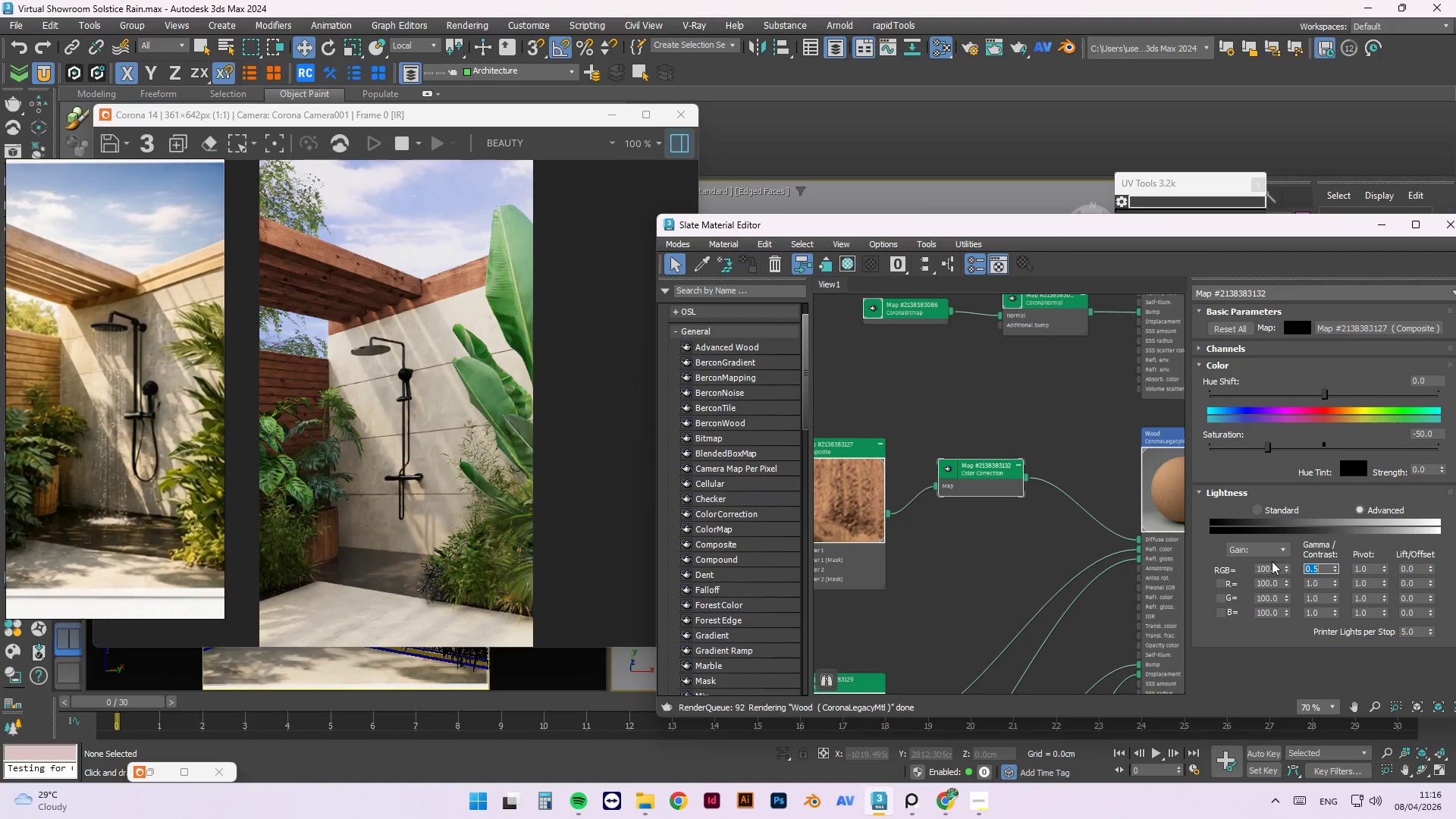 
key(NumpadDecimal)
 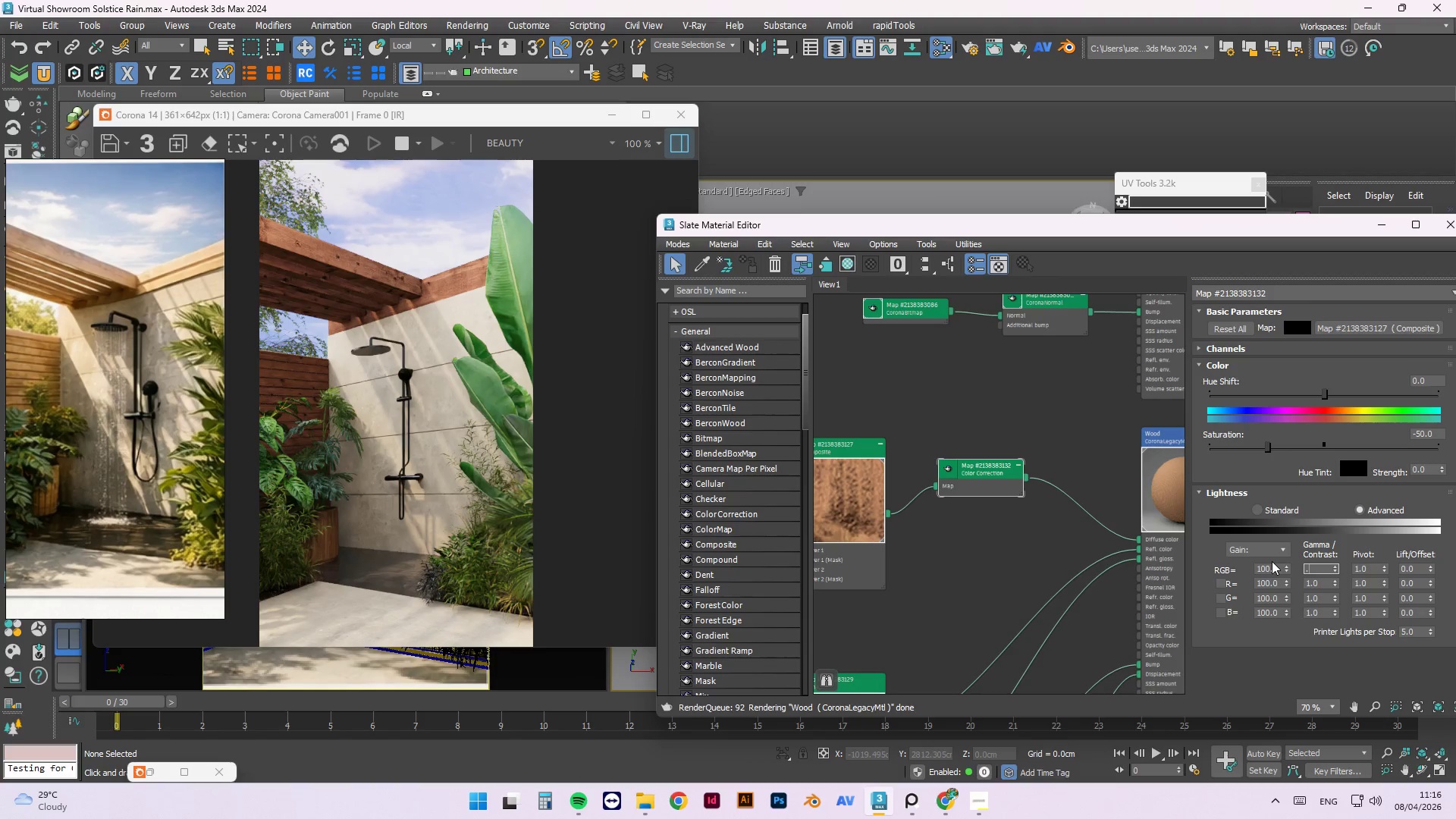 
key(Numpad6)
 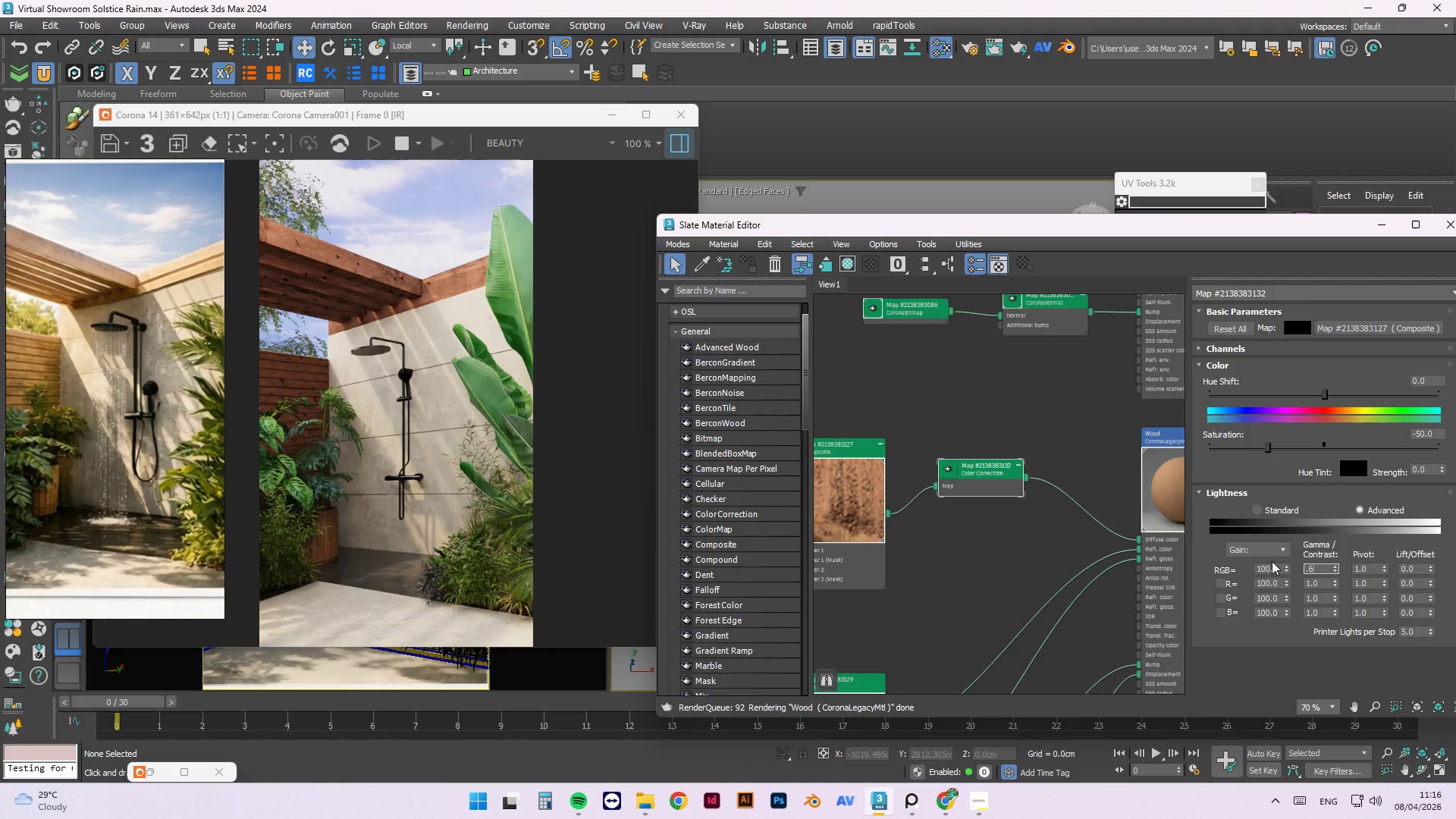 
key(NumpadEnter)
 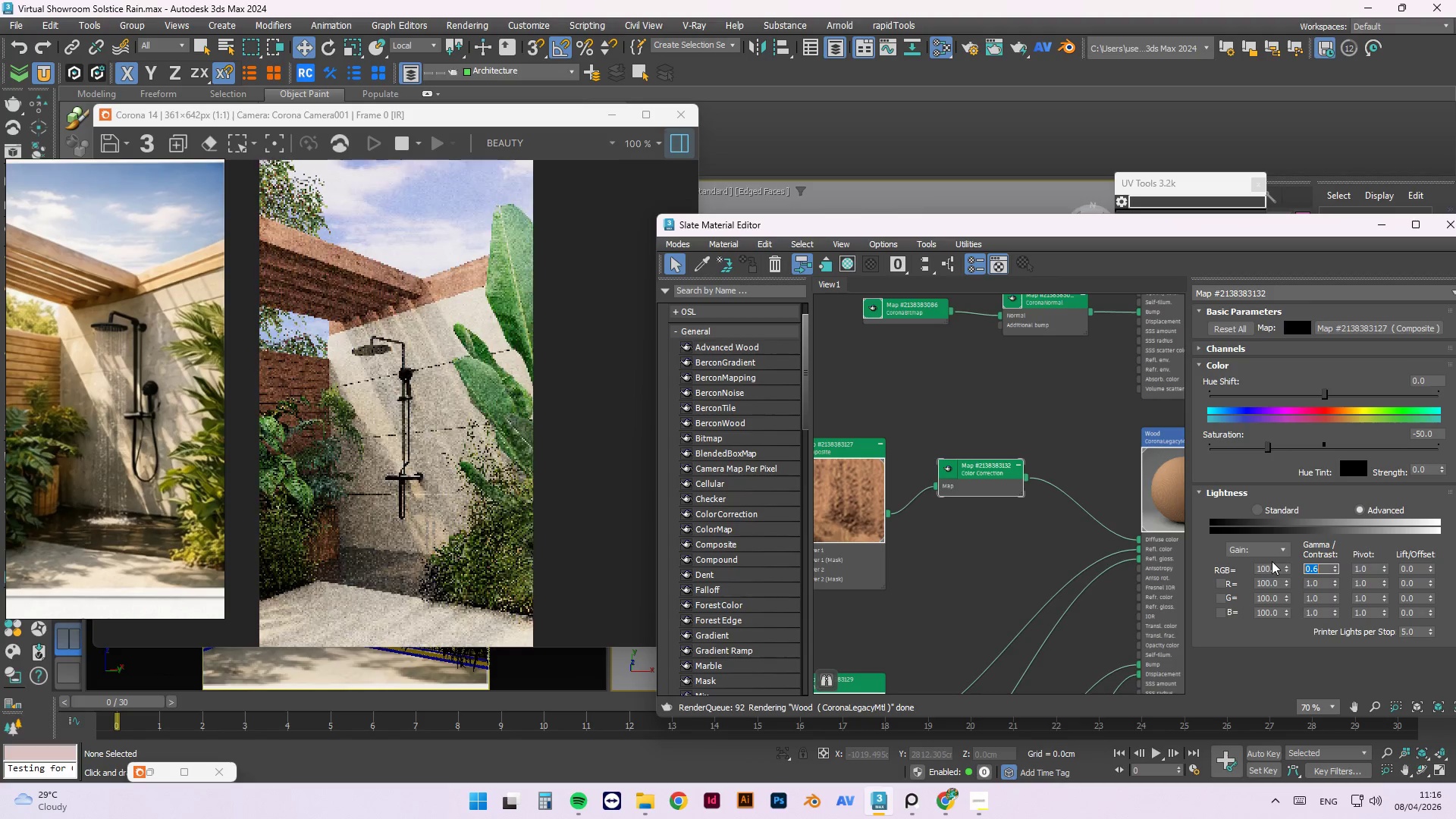 
key(Numpad2)
 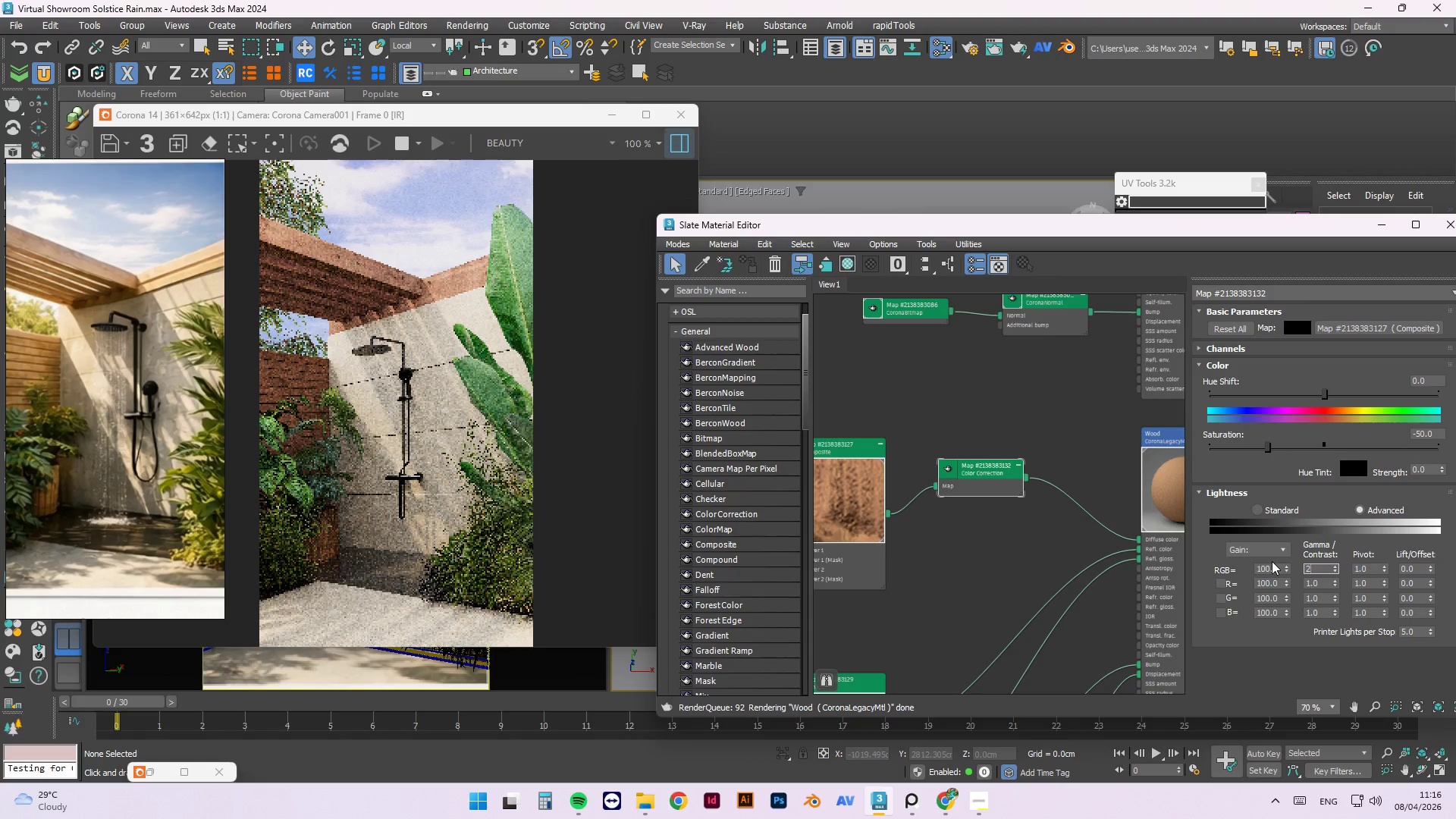 
key(NumpadEnter)
 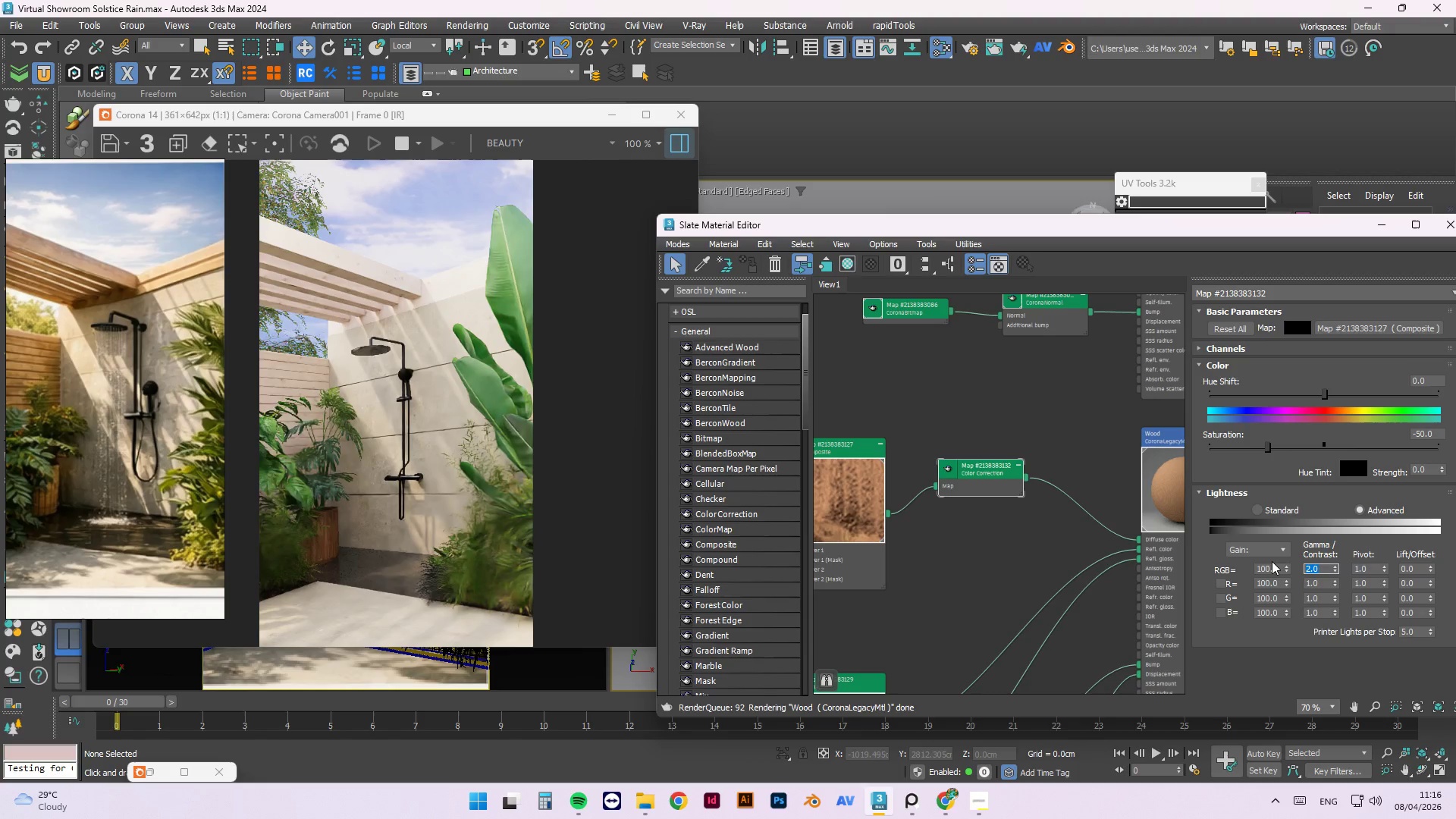 
key(Numpad1)
 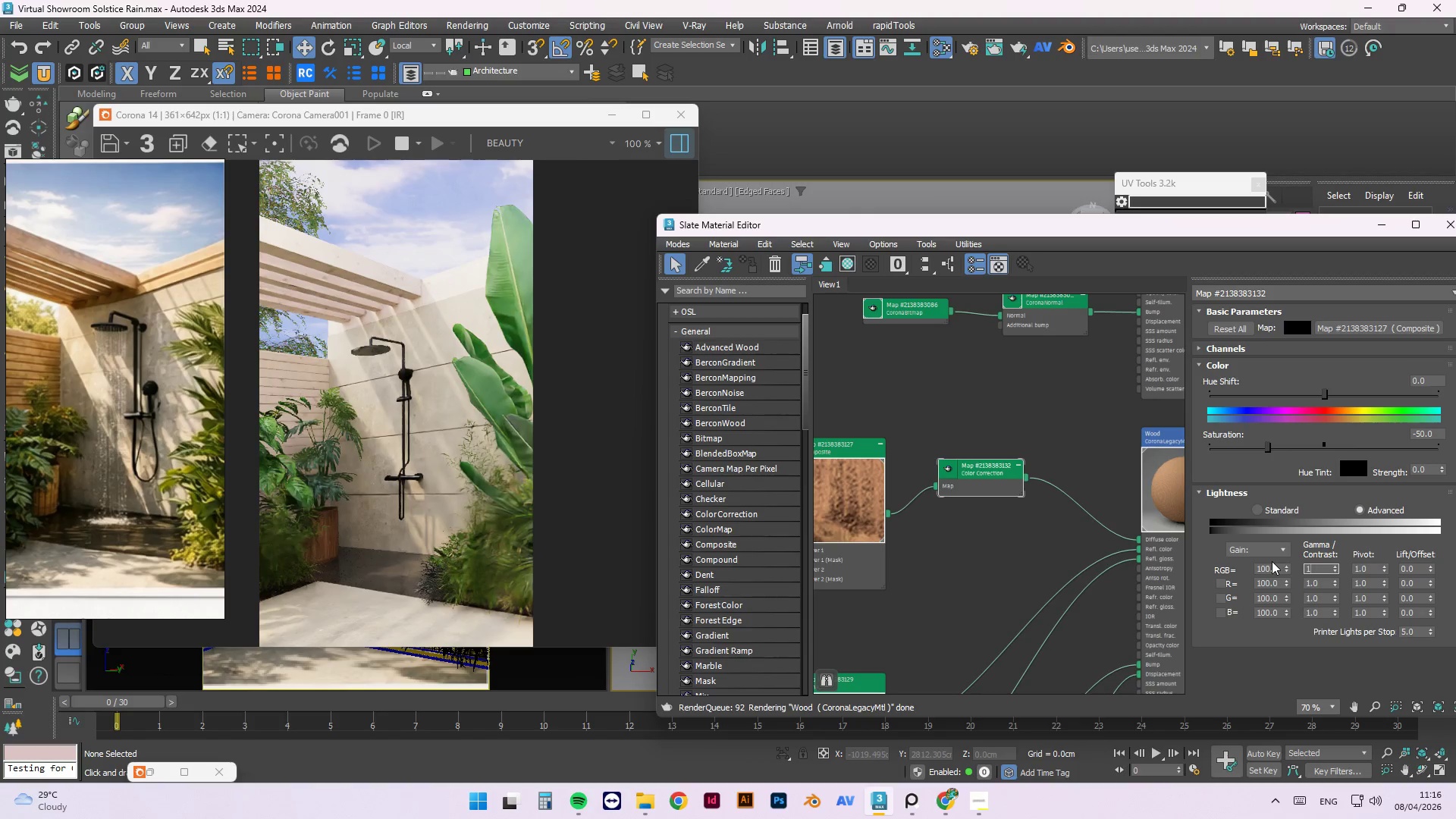 
key(NumpadEnter)
 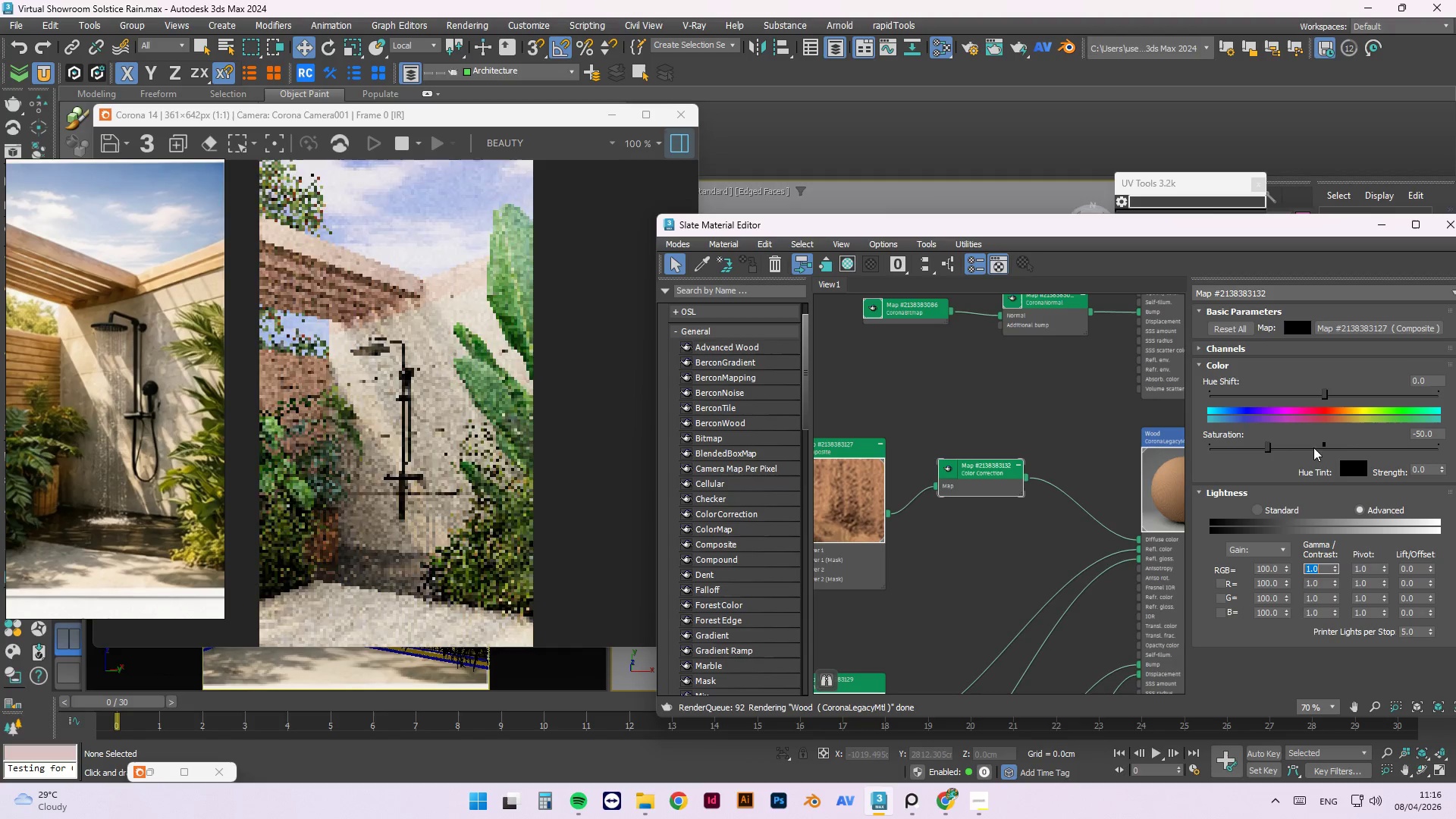 
left_click([1351, 445])
 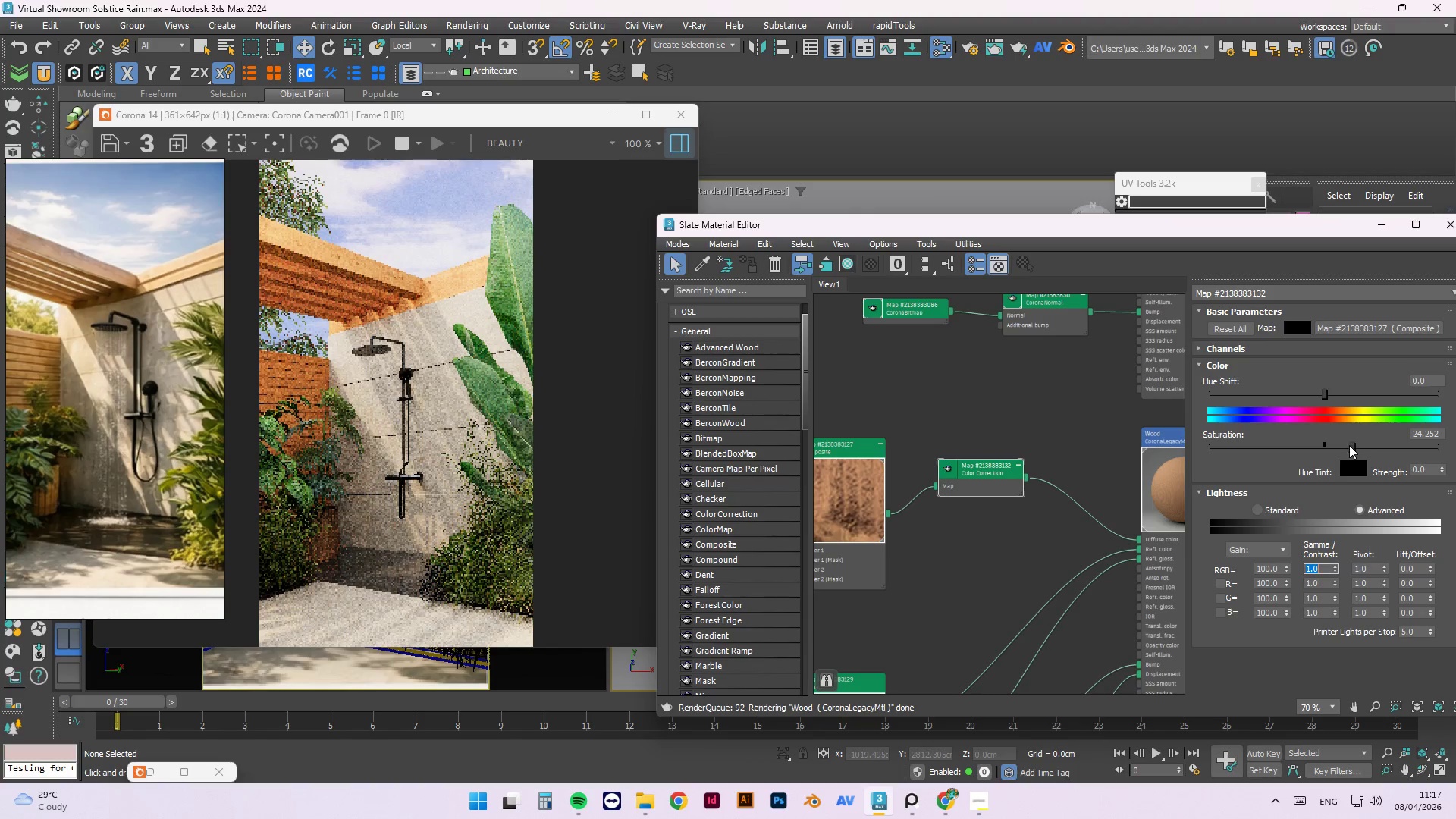 
left_click([1341, 446])
 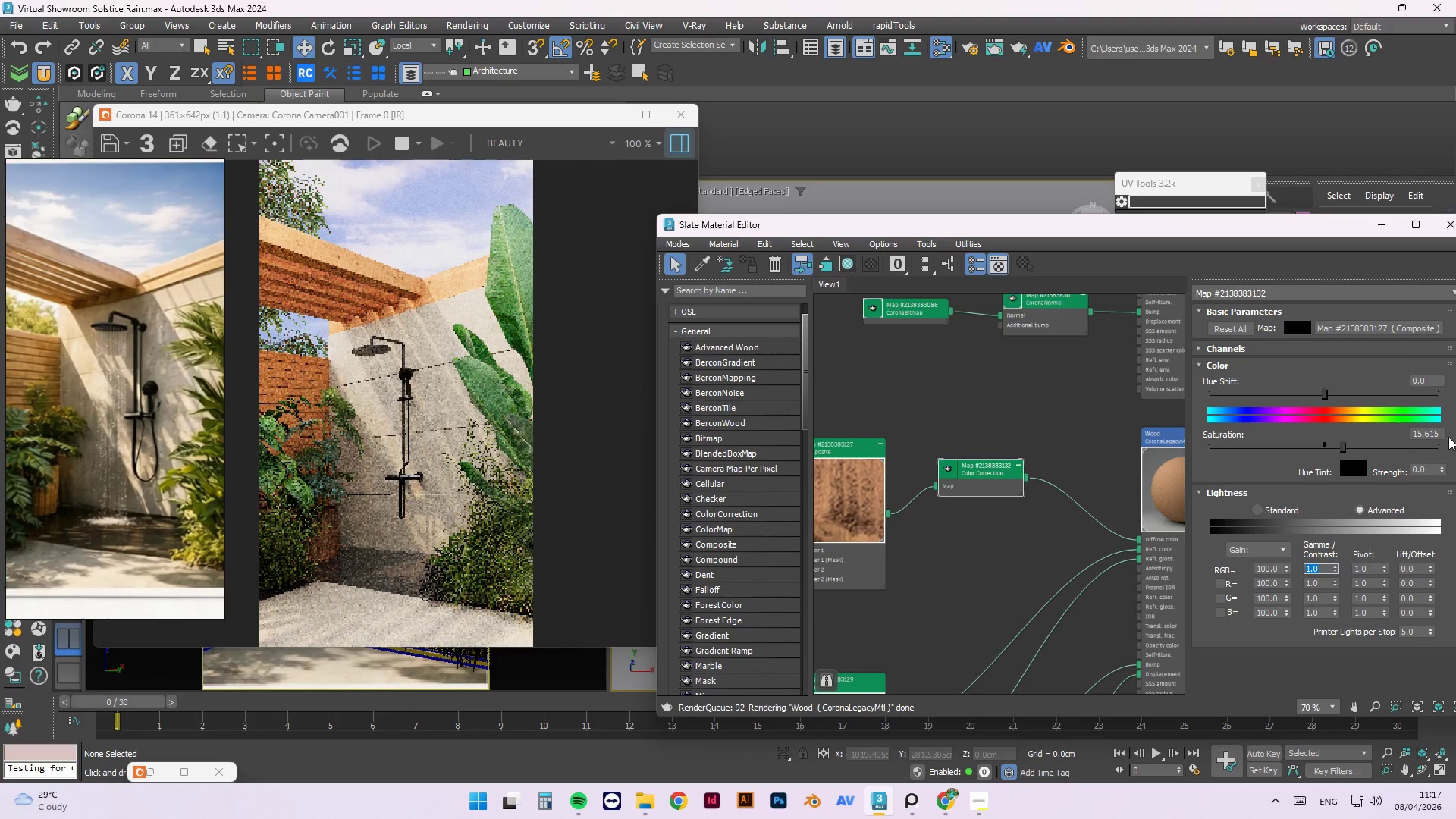 
double_click([1415, 432])
 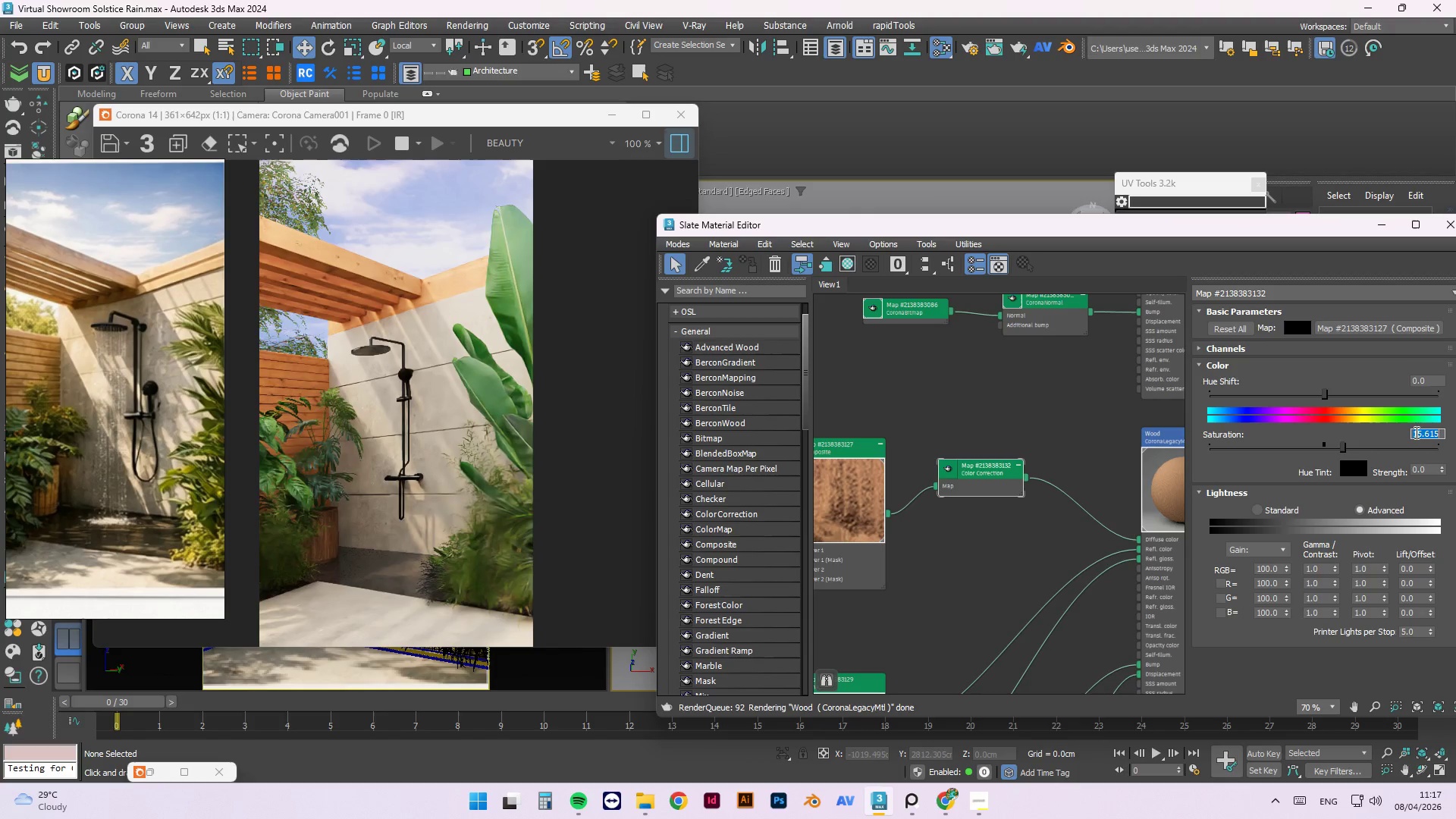 
key(Numpad0)
 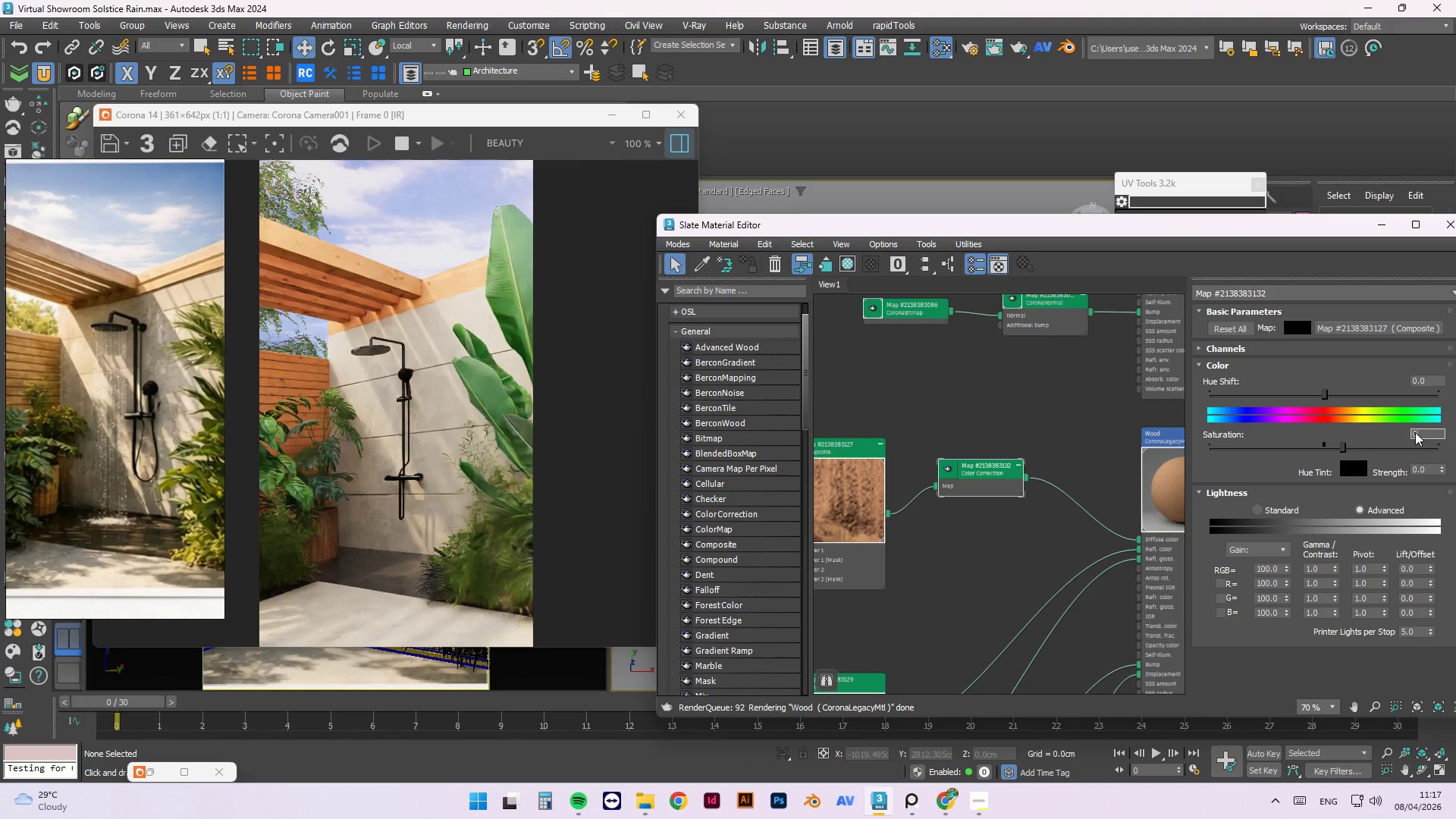 
key(NumpadEnter)
 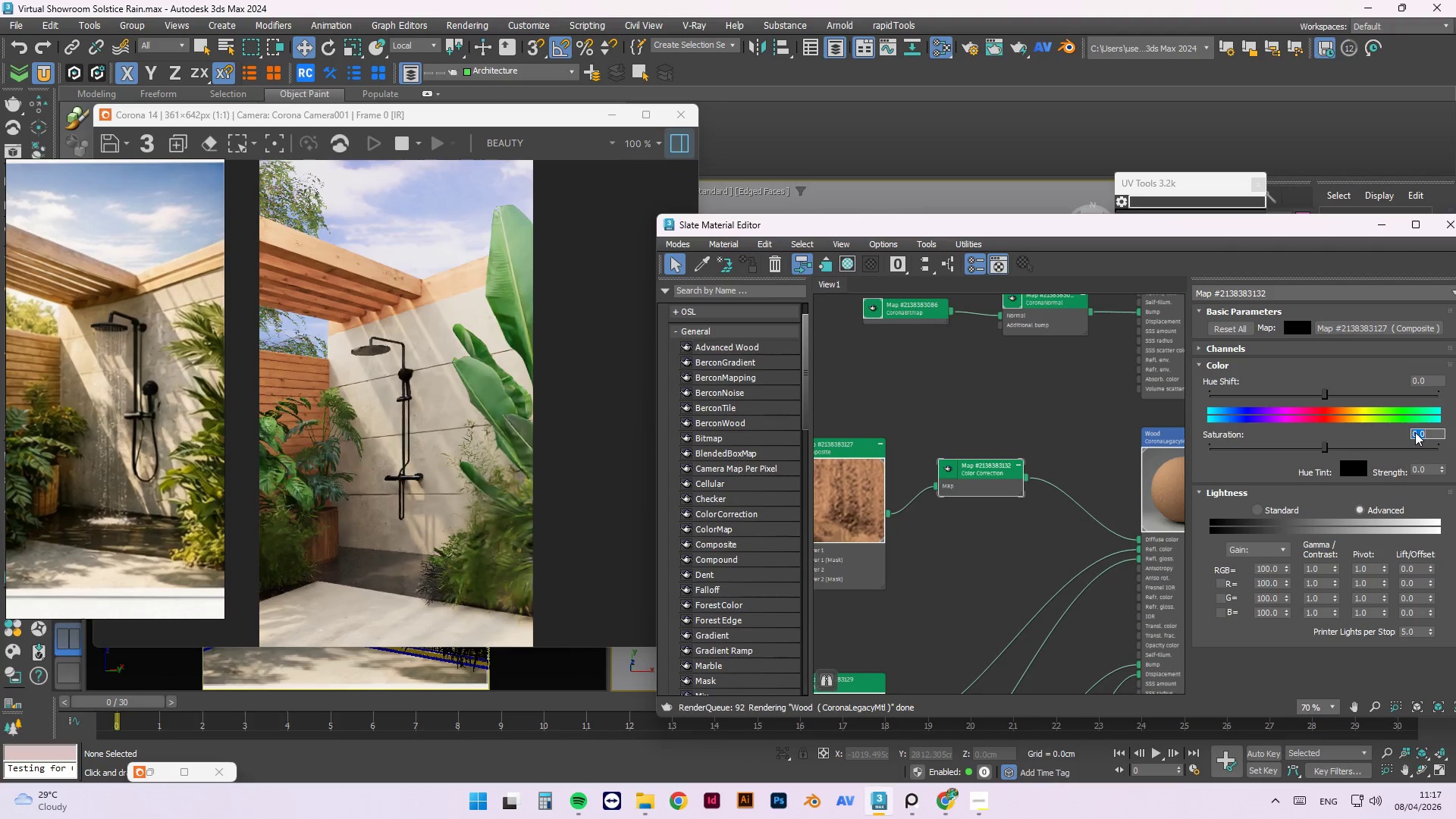 
double_click([1275, 570])
 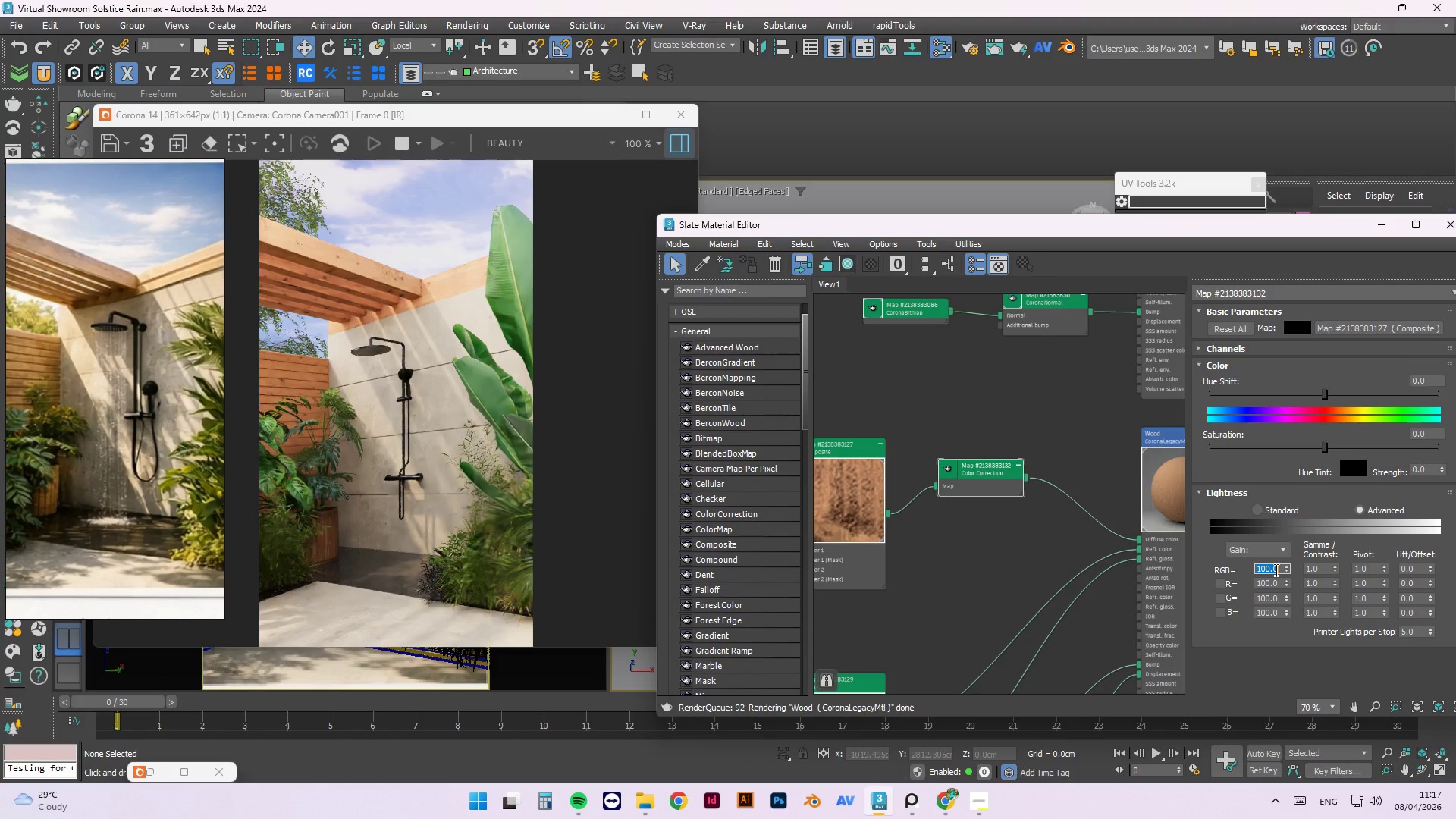 
key(Numpad5)
 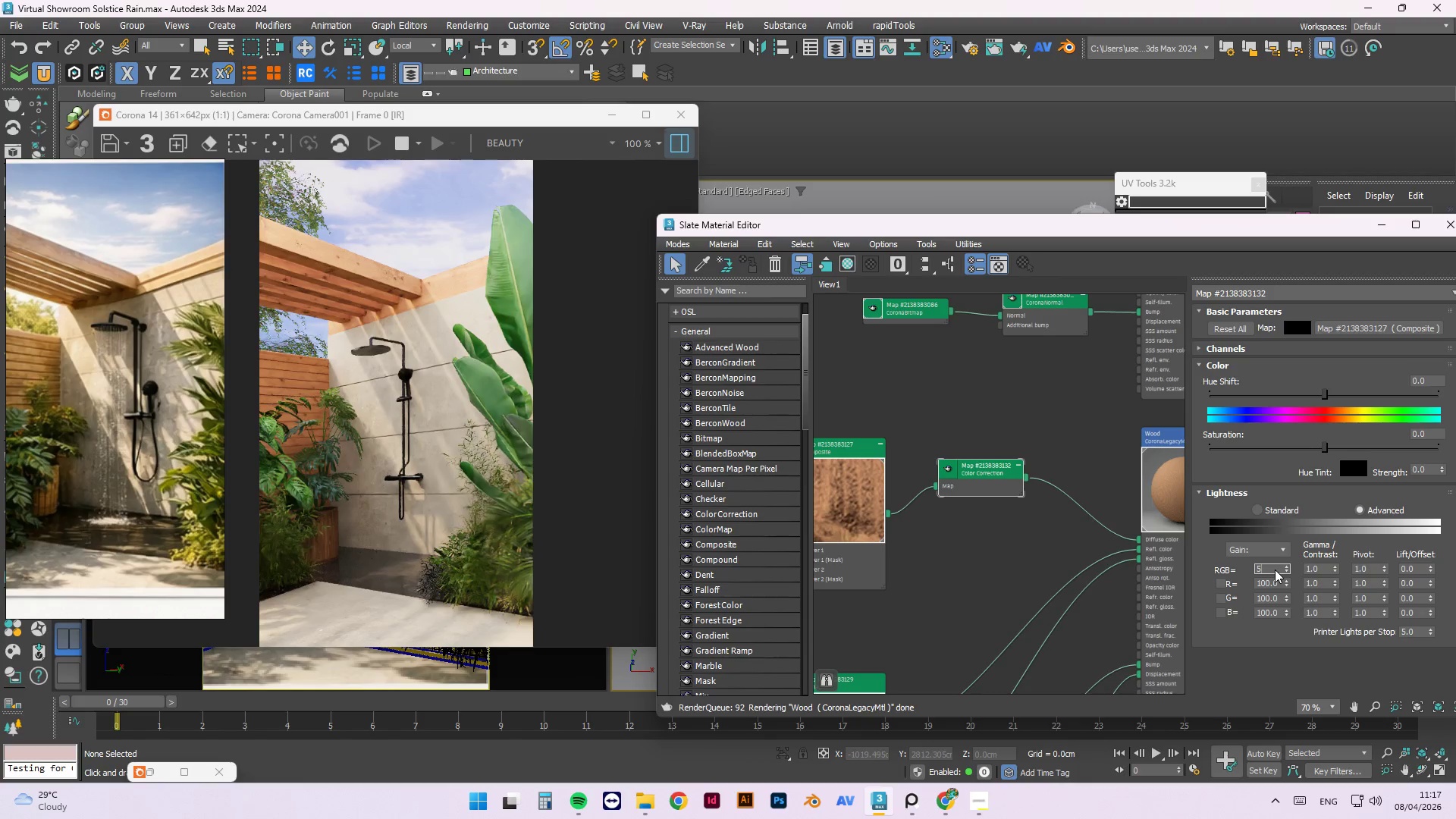 
key(Numpad0)
 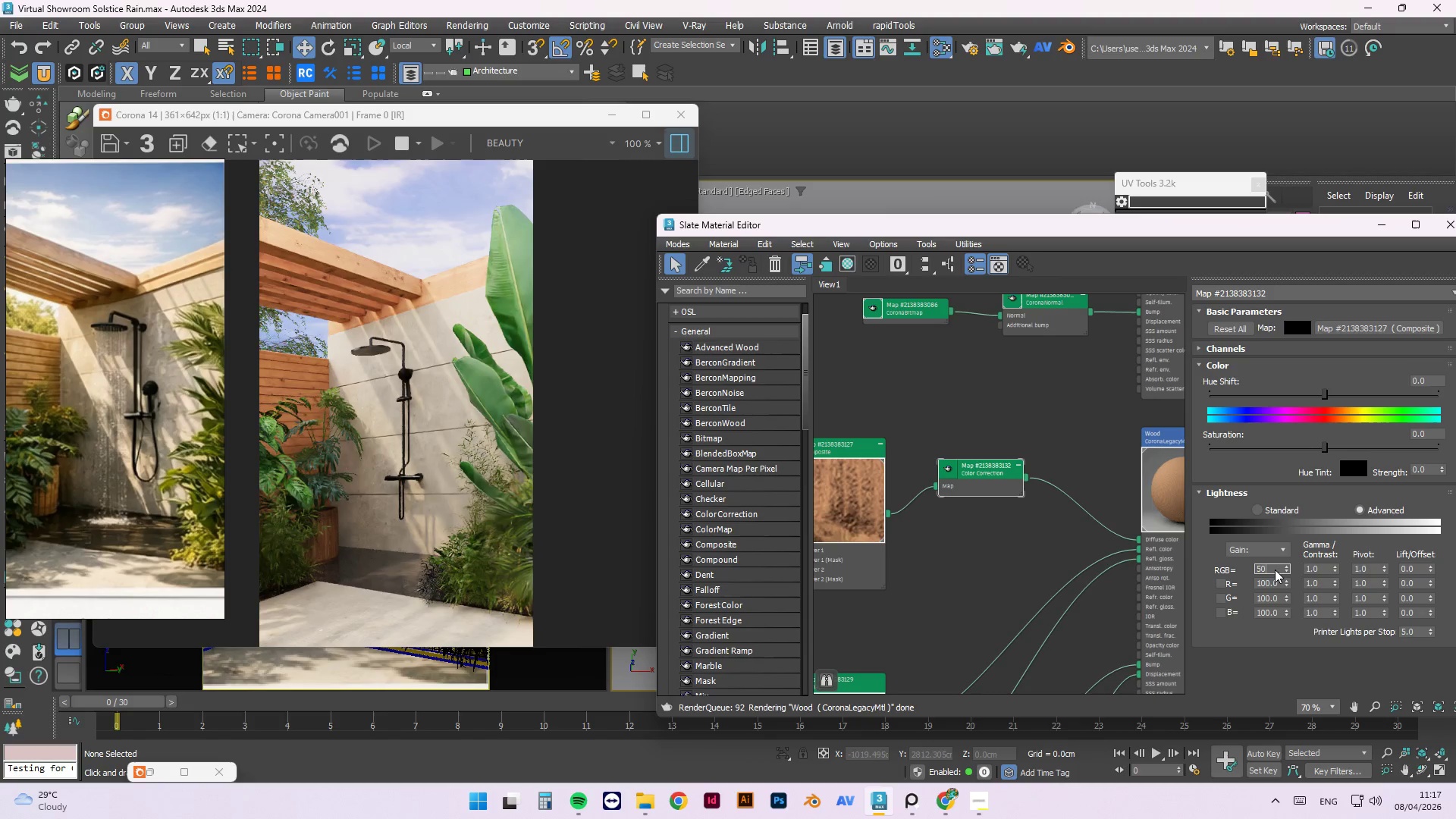 
key(NumpadEnter)
 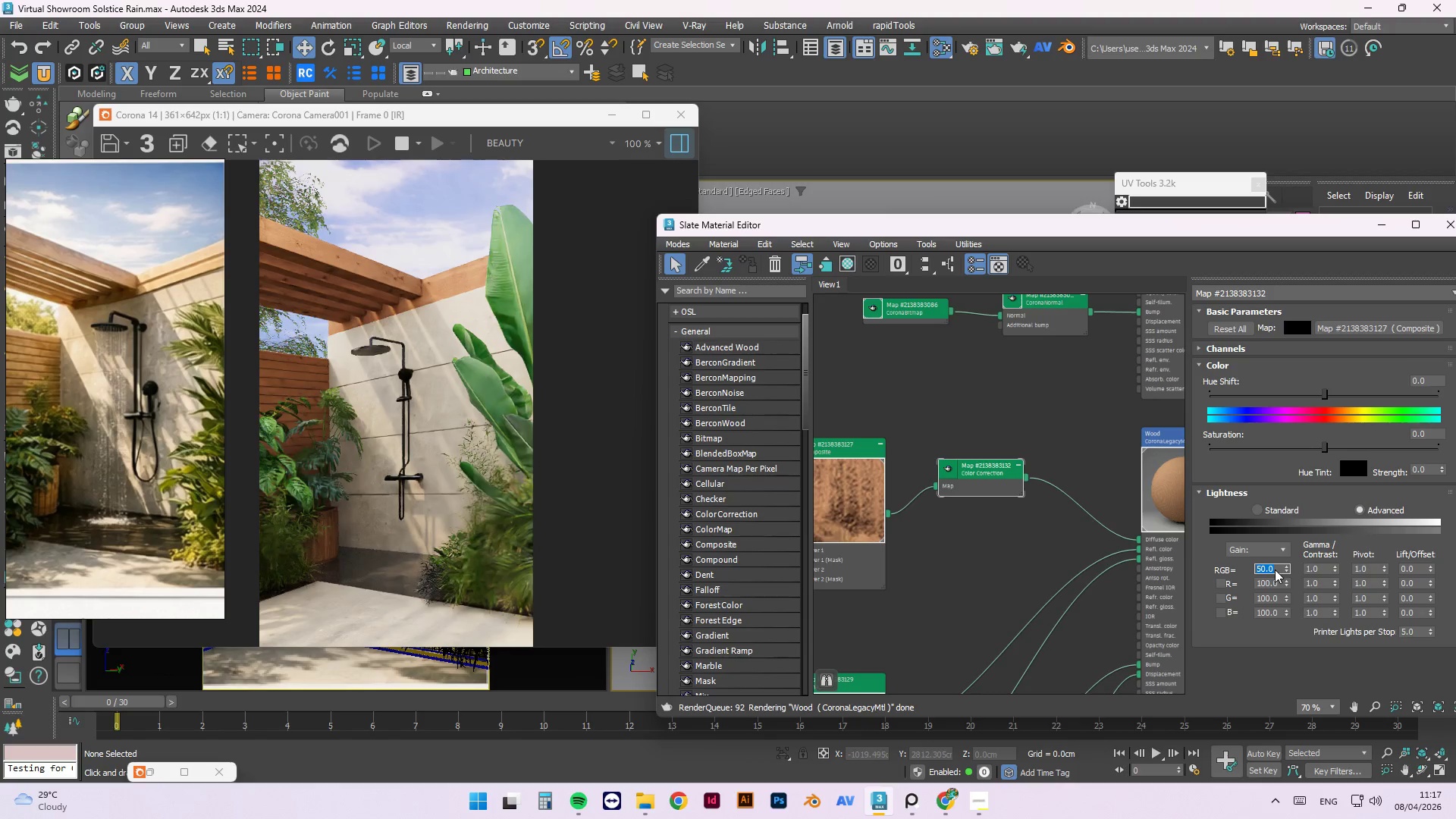 
wait(5.47)
 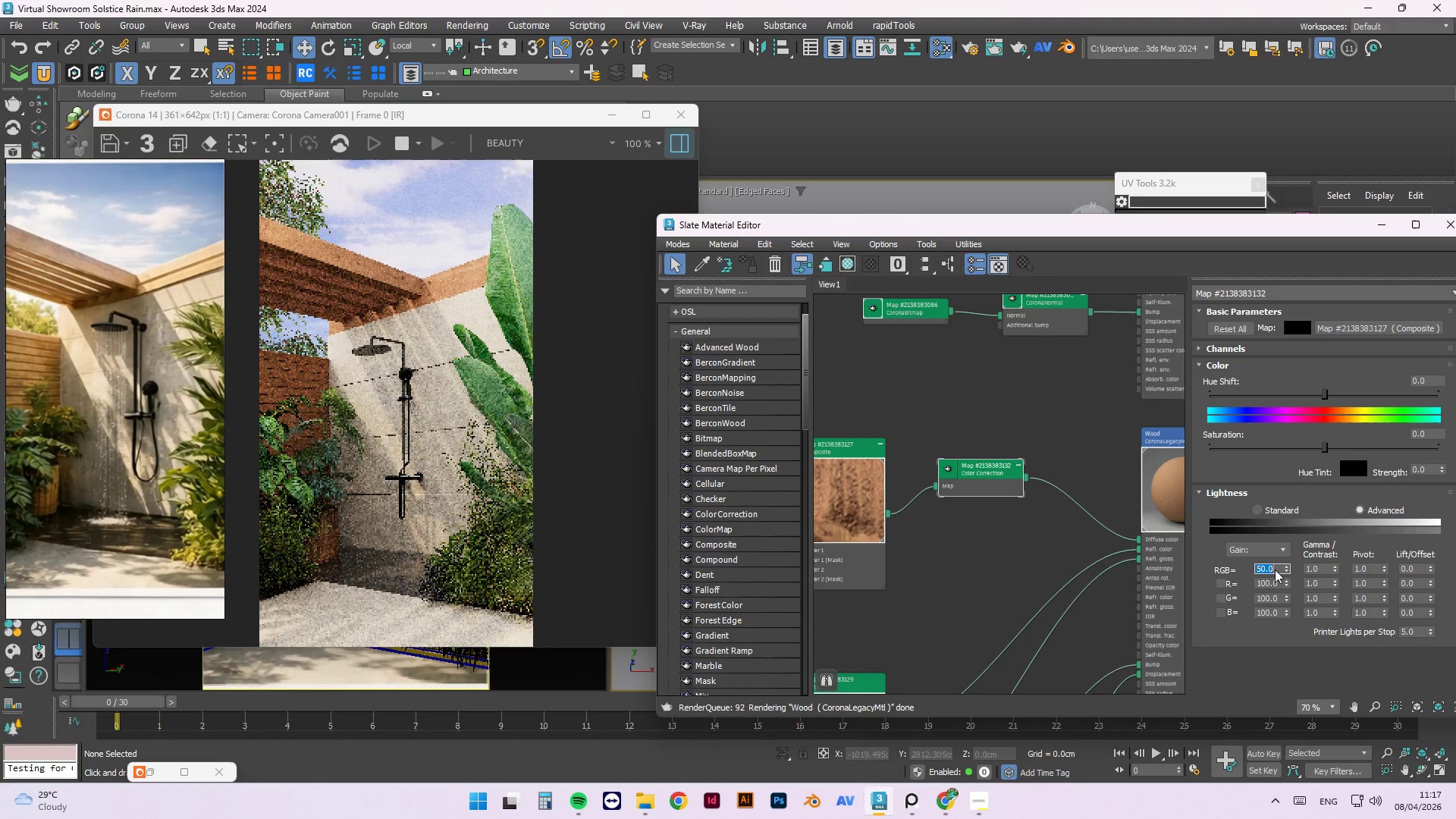 
key(Numpad6)
 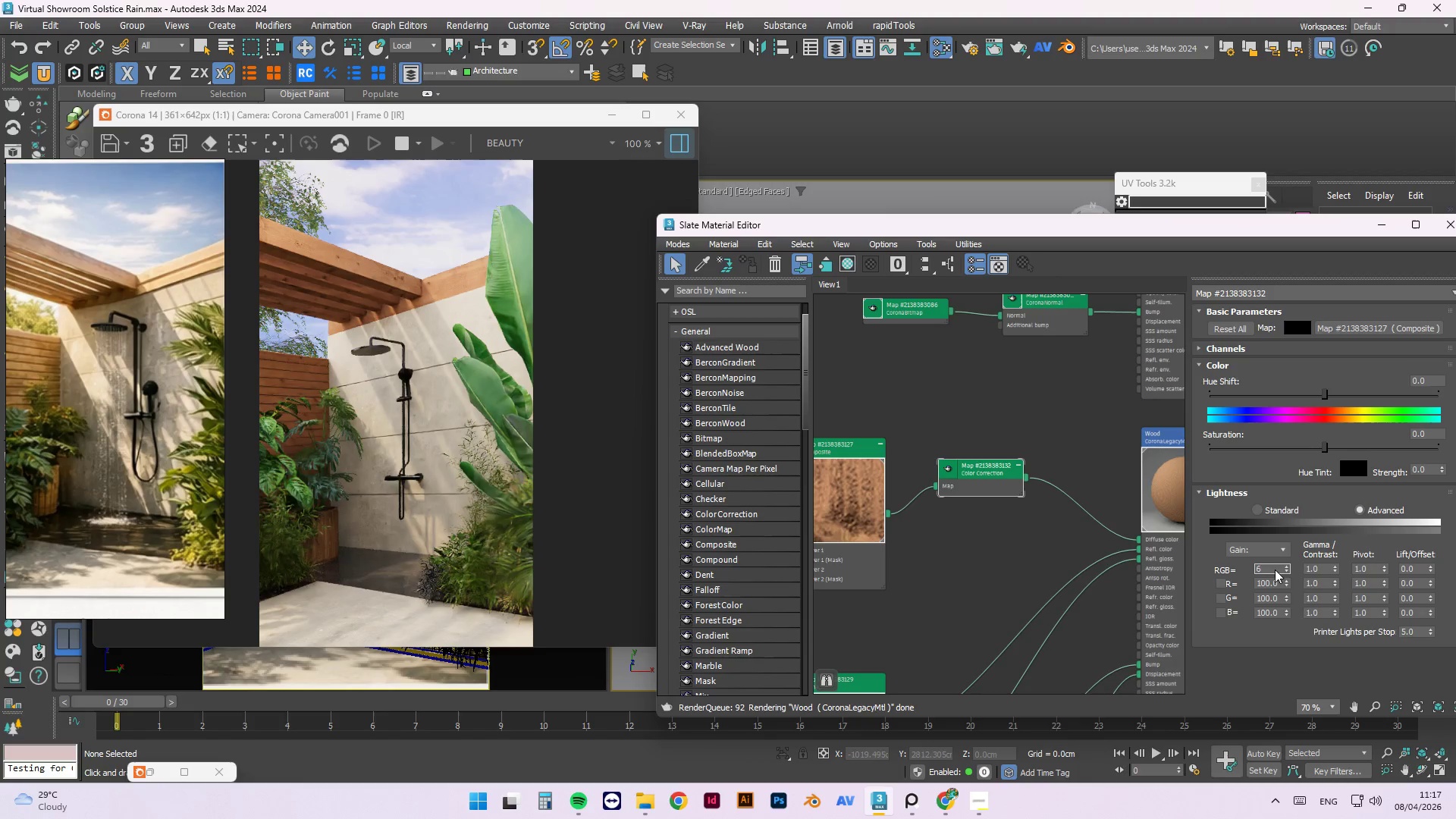 
key(Numpad0)
 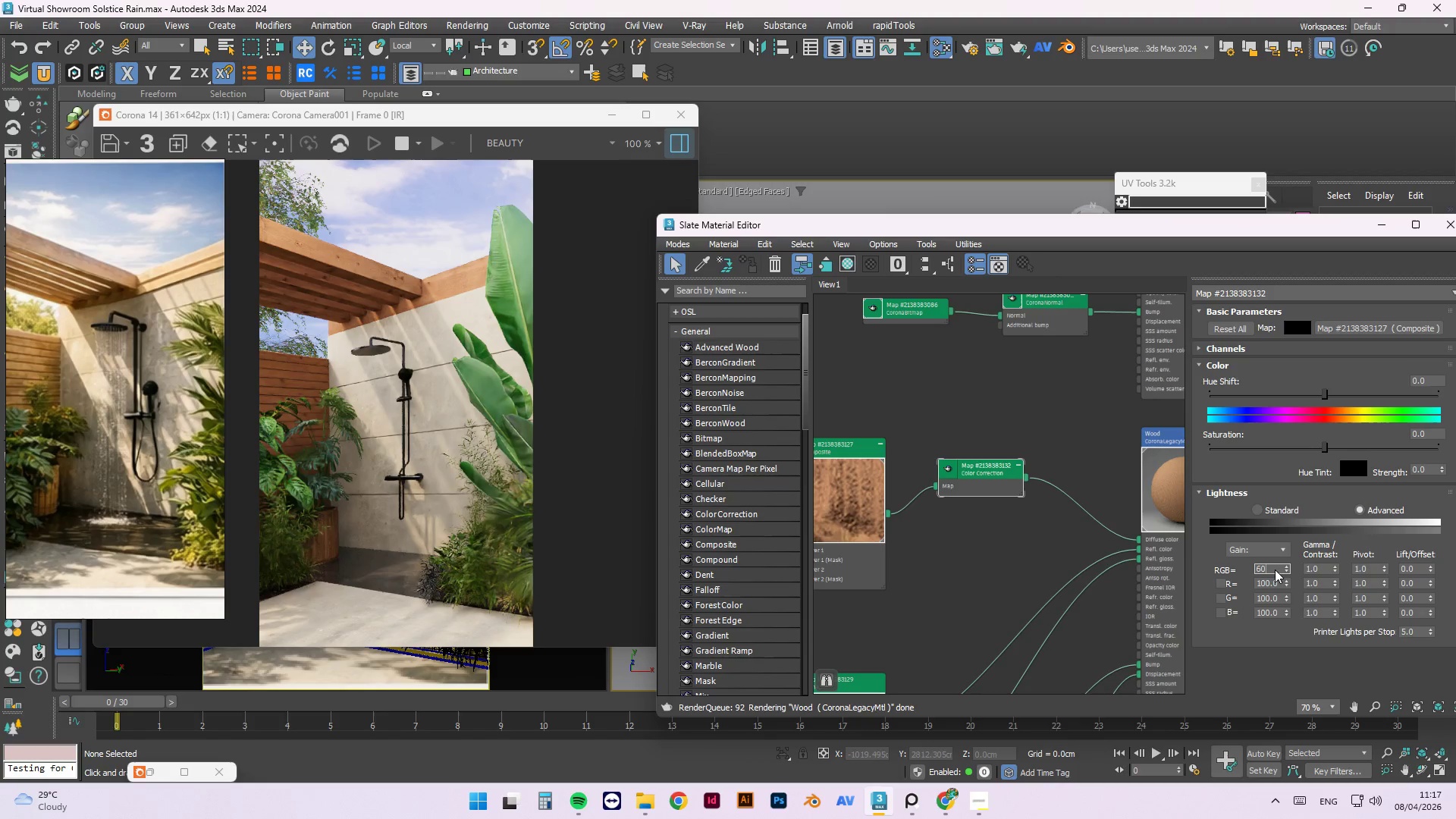 
key(NumpadEnter)
 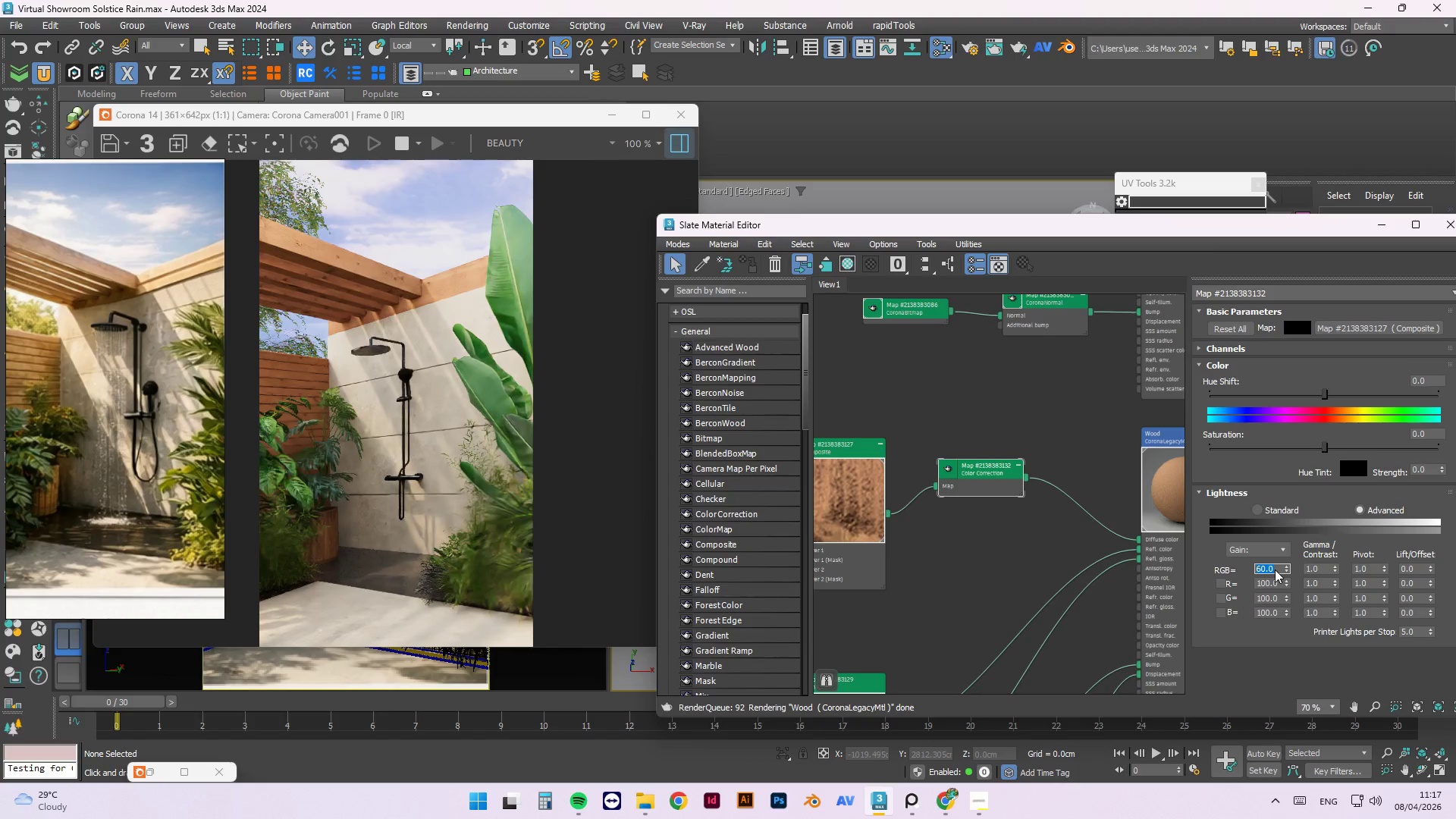 
key(Numpad8)
 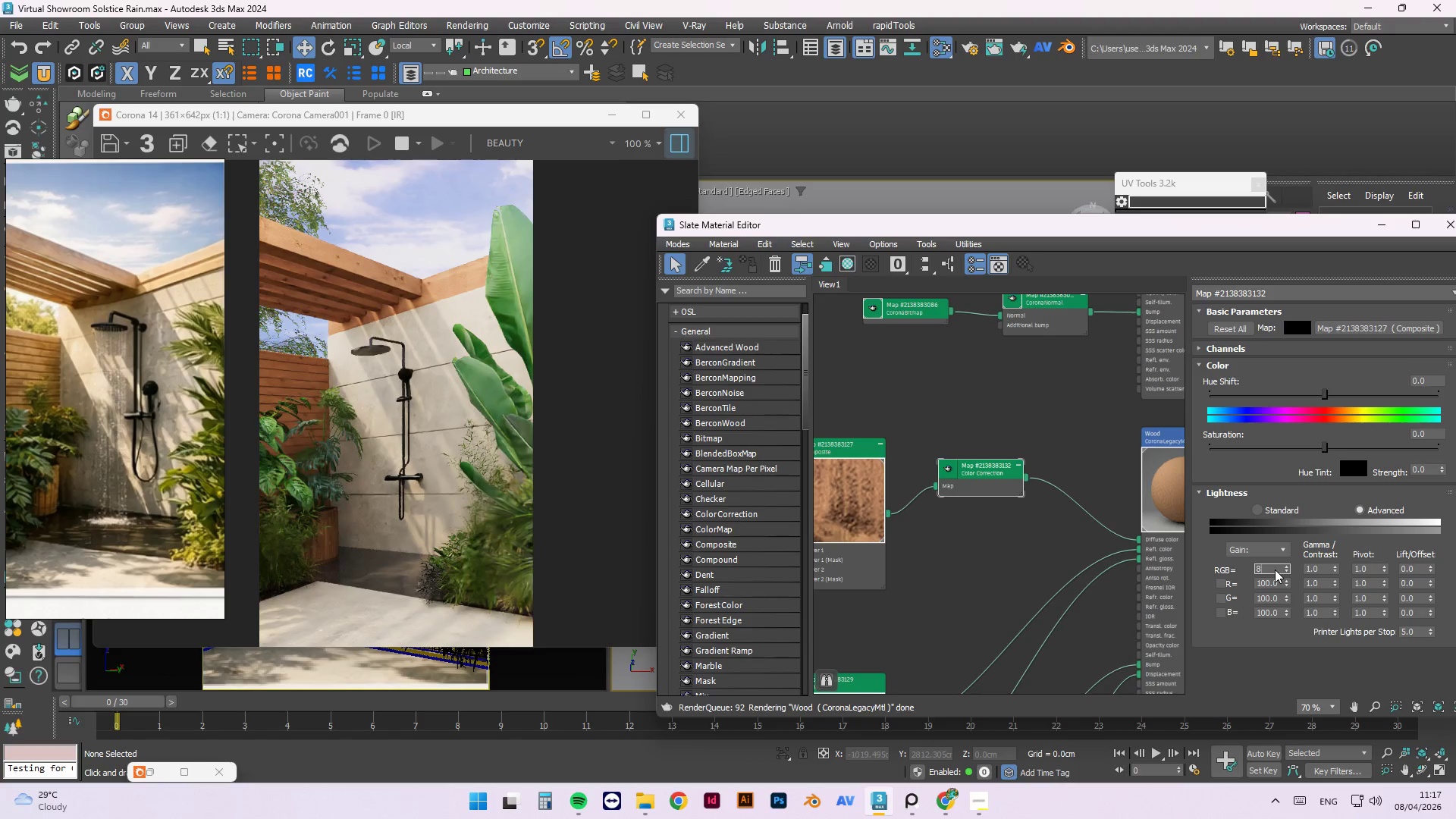 
key(Numpad0)
 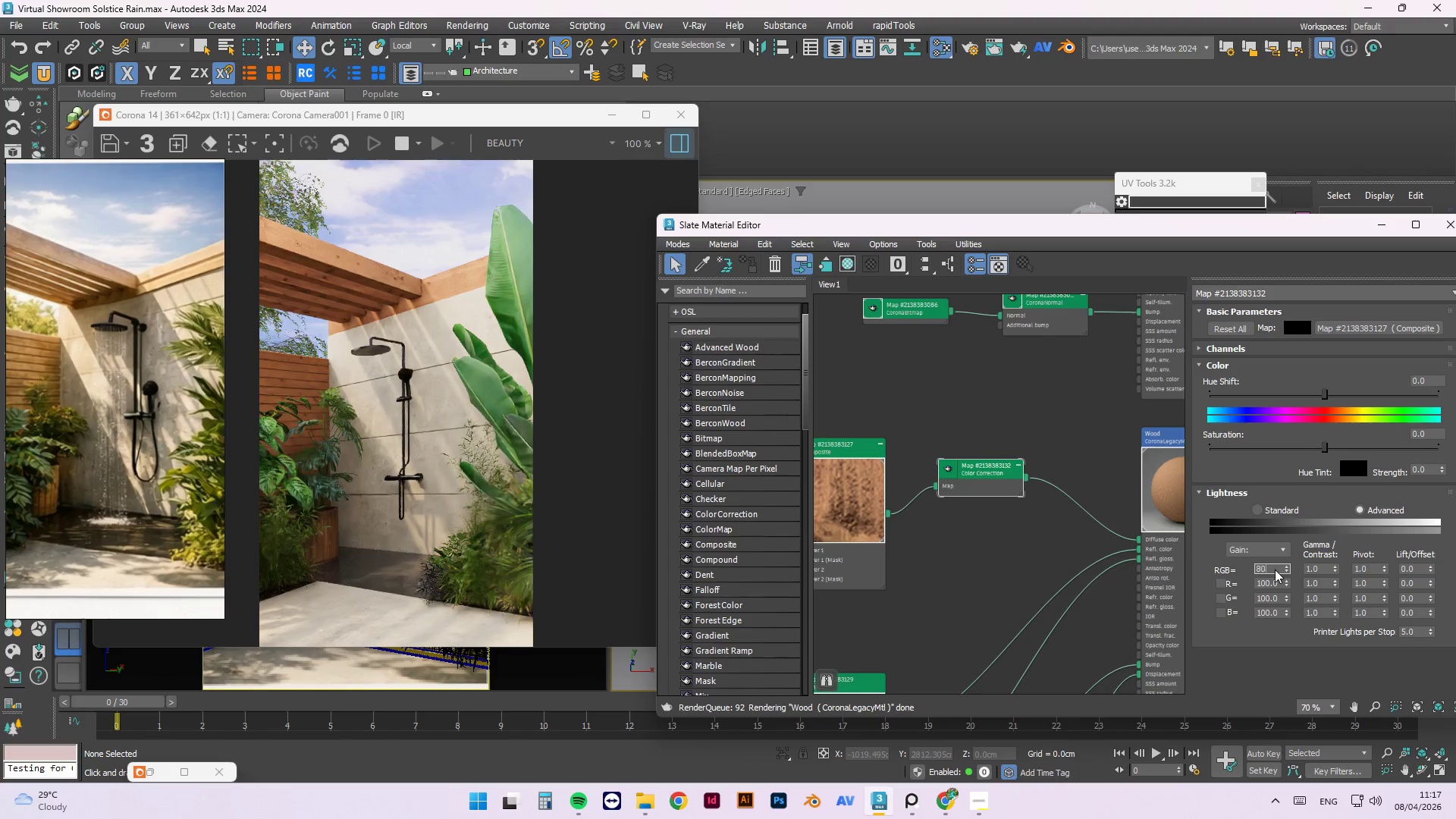 
key(NumpadEnter)
 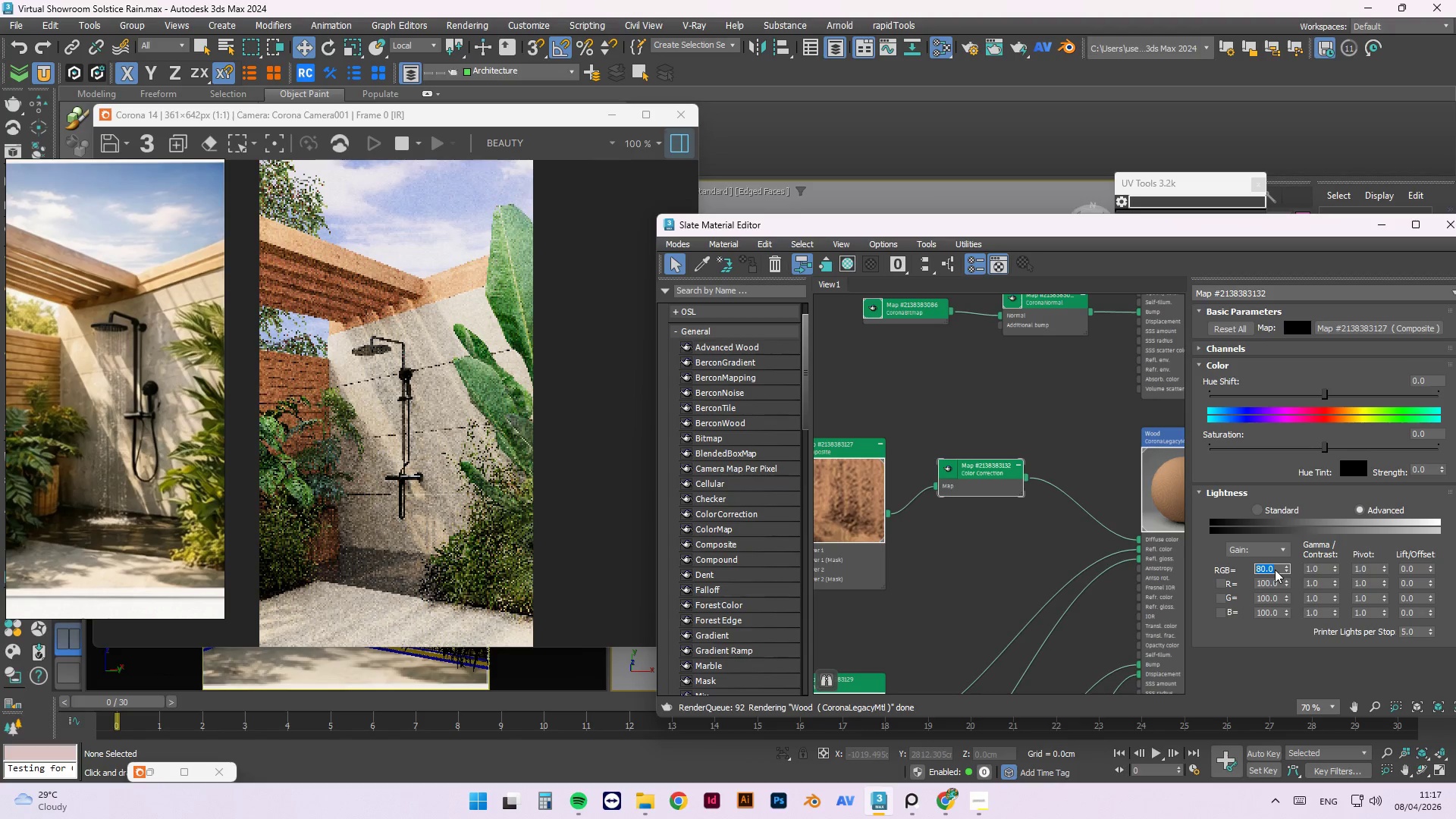 
key(Numpad6)
 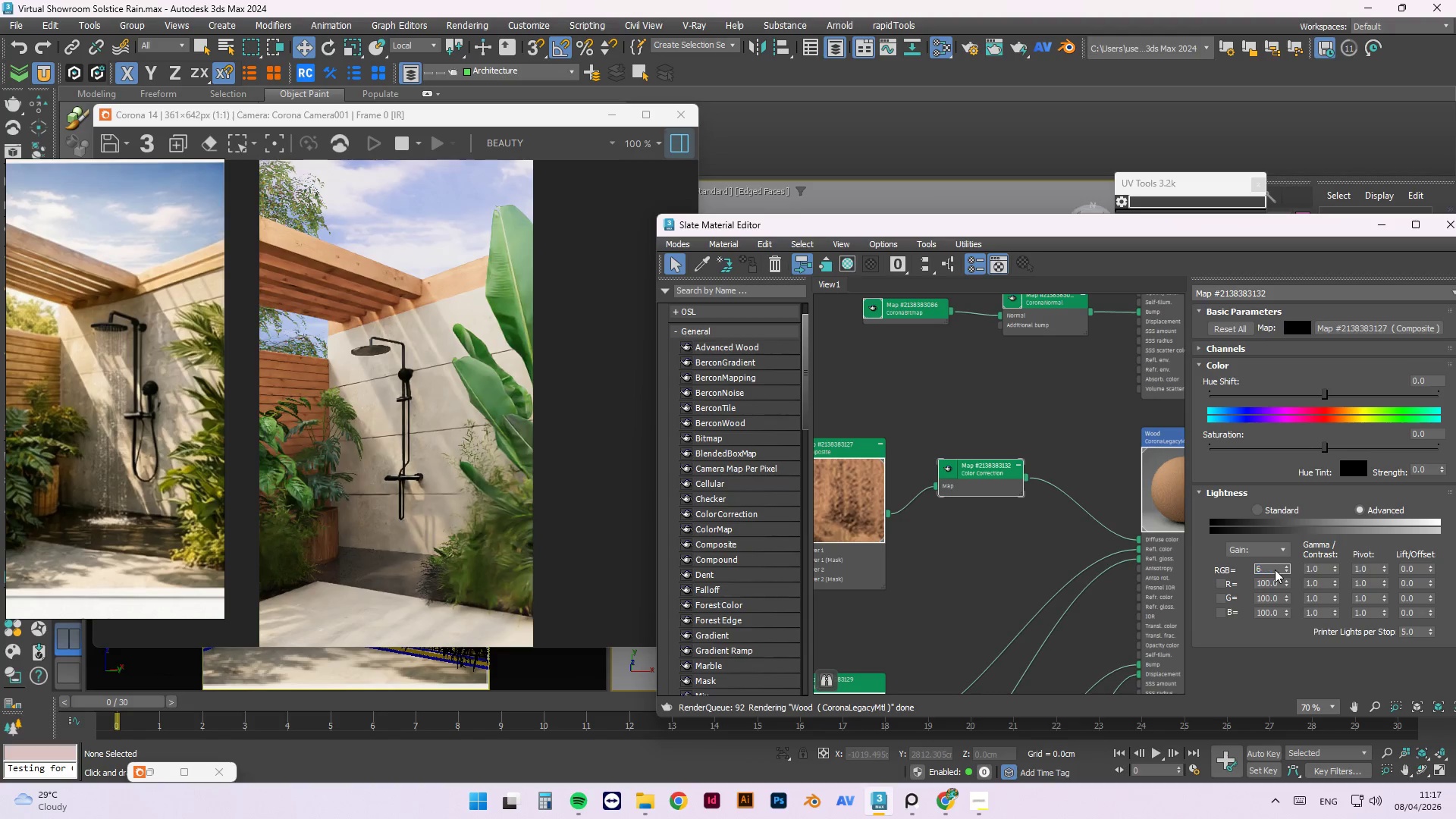 
key(Numpad0)
 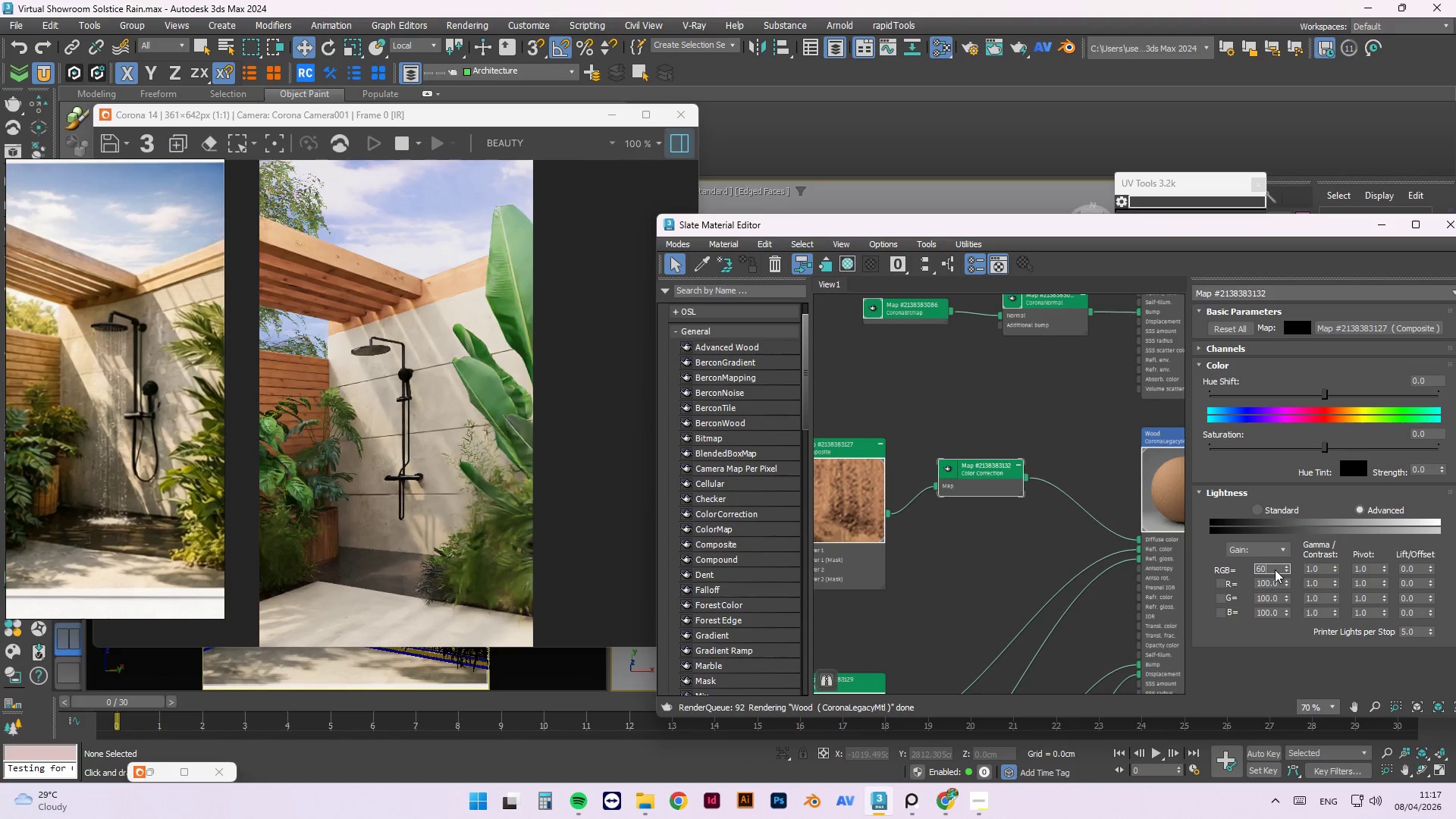 
key(NumpadEnter)
 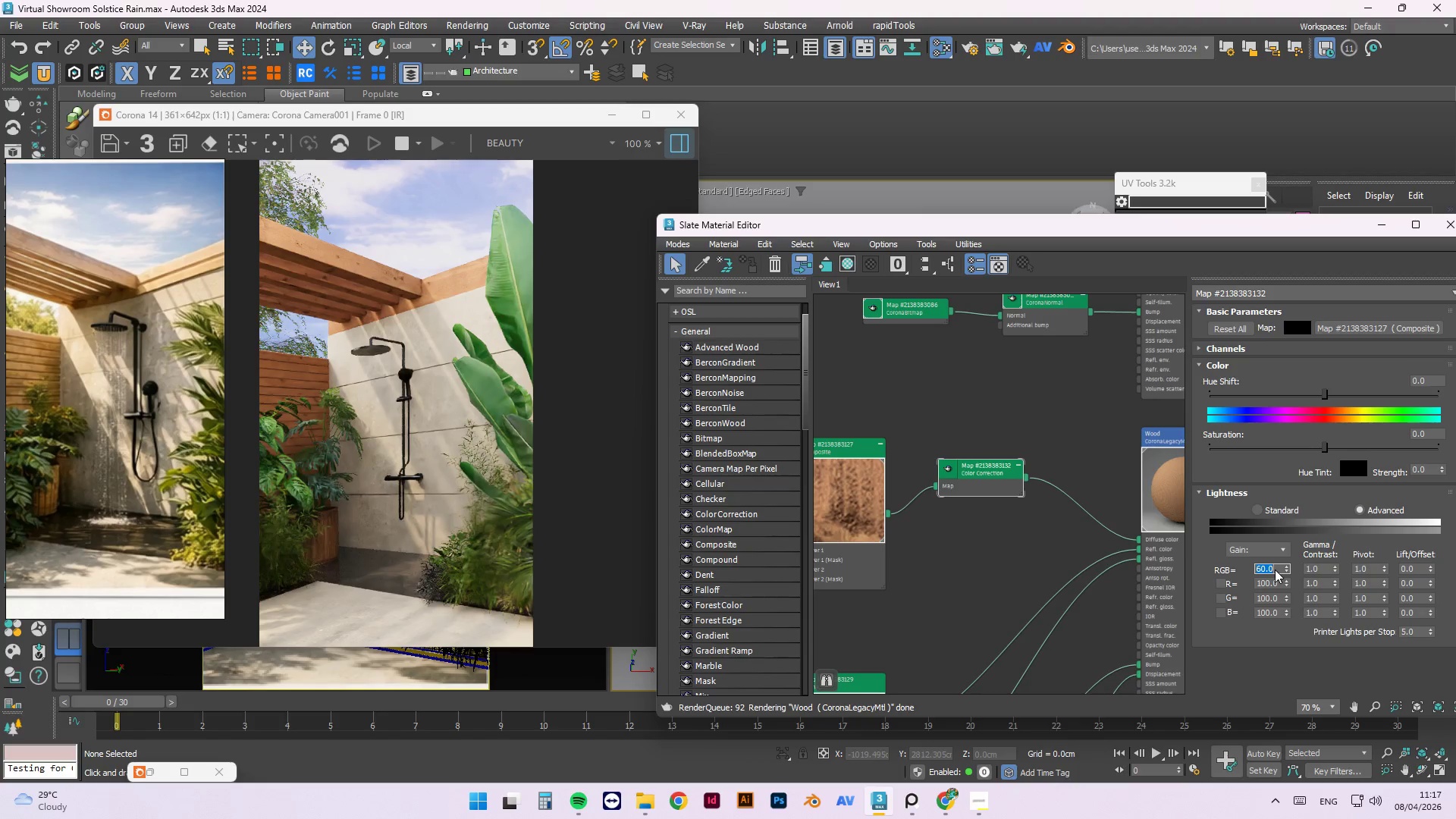 
wait(6.09)
 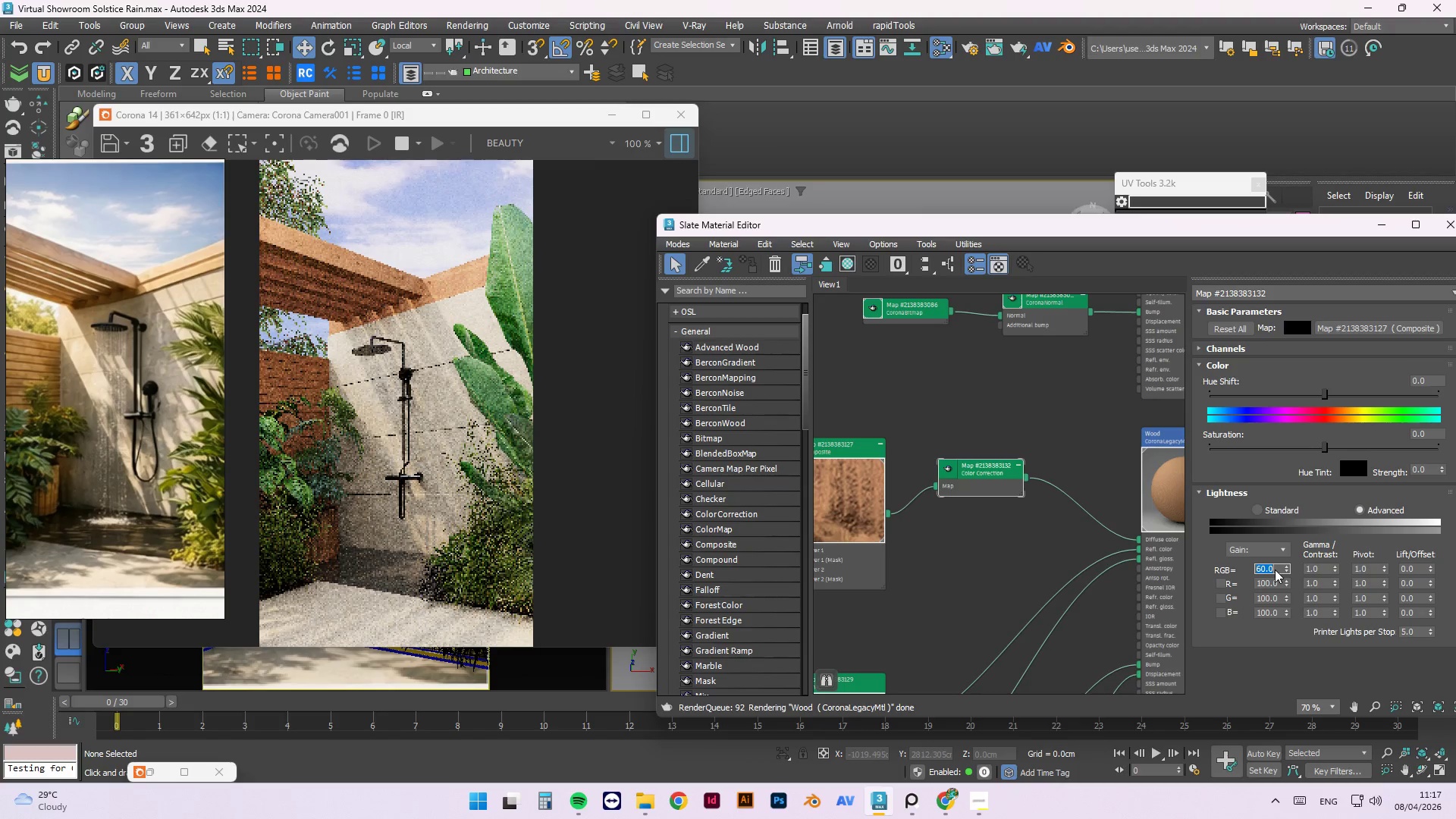 
left_click_drag(start_coordinate=[1320, 566], to_coordinate=[1258, 570])
 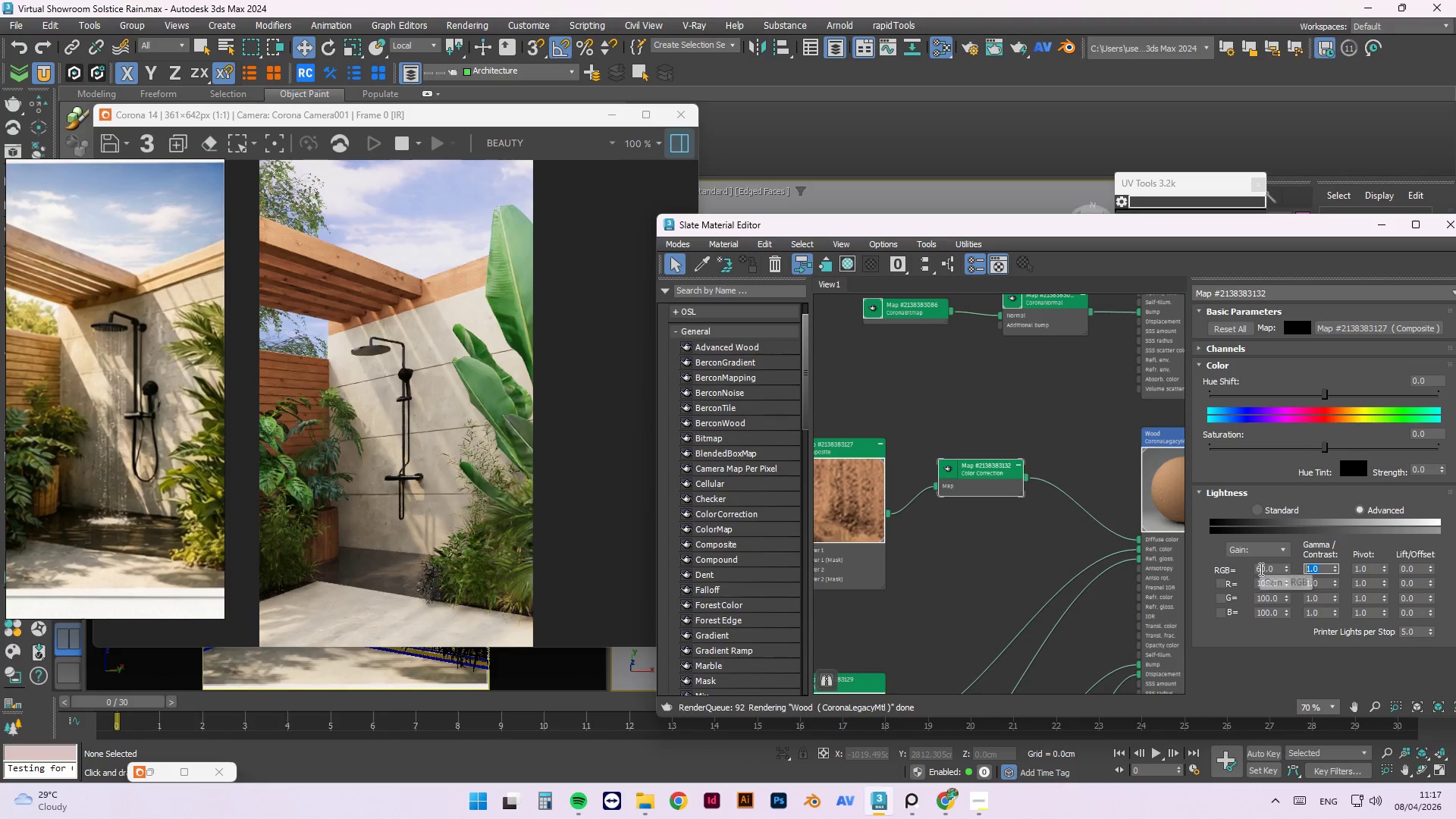 
key(Numpad2)
 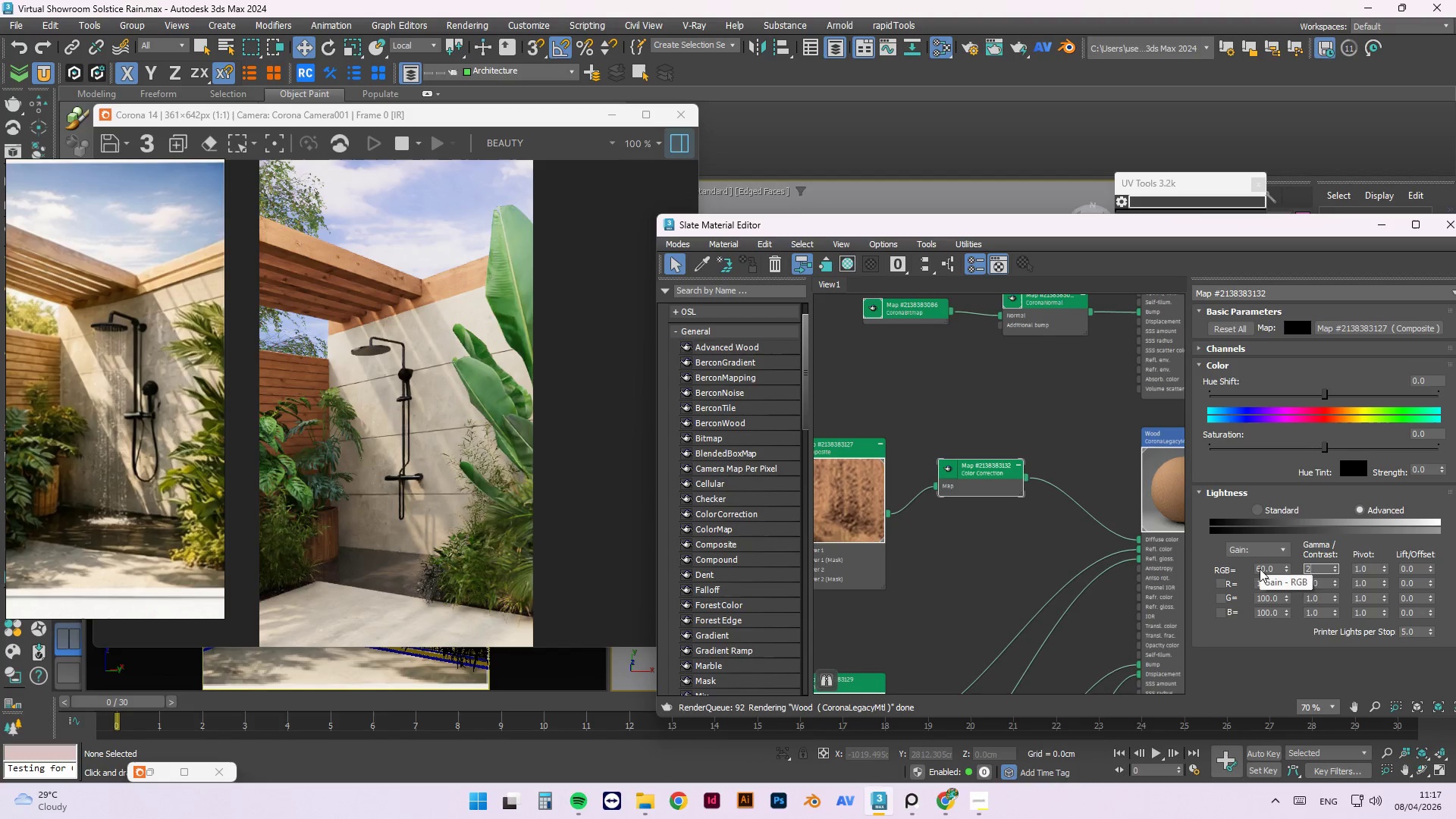 
key(NumpadEnter)
 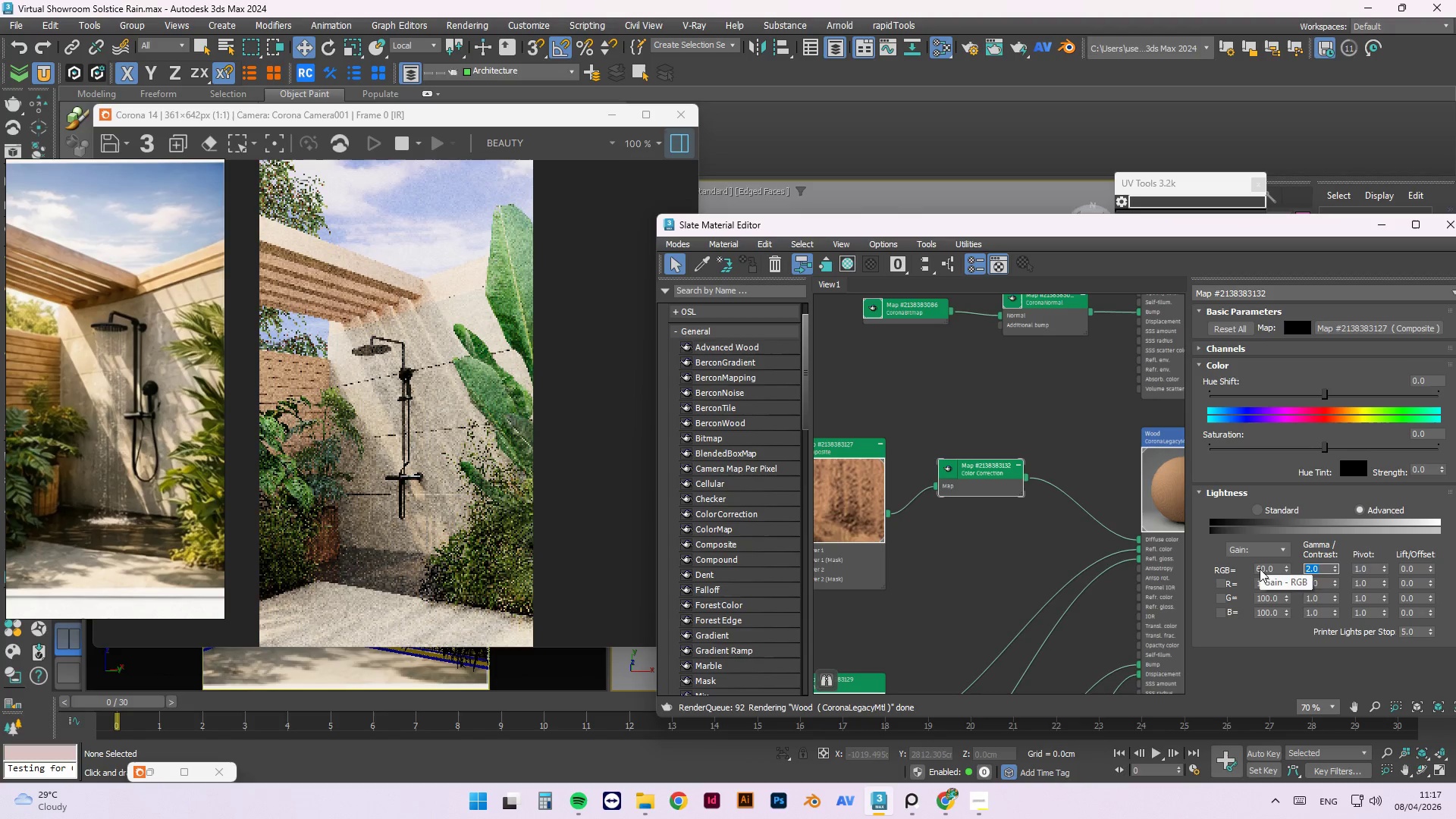 
key(Numpad1)
 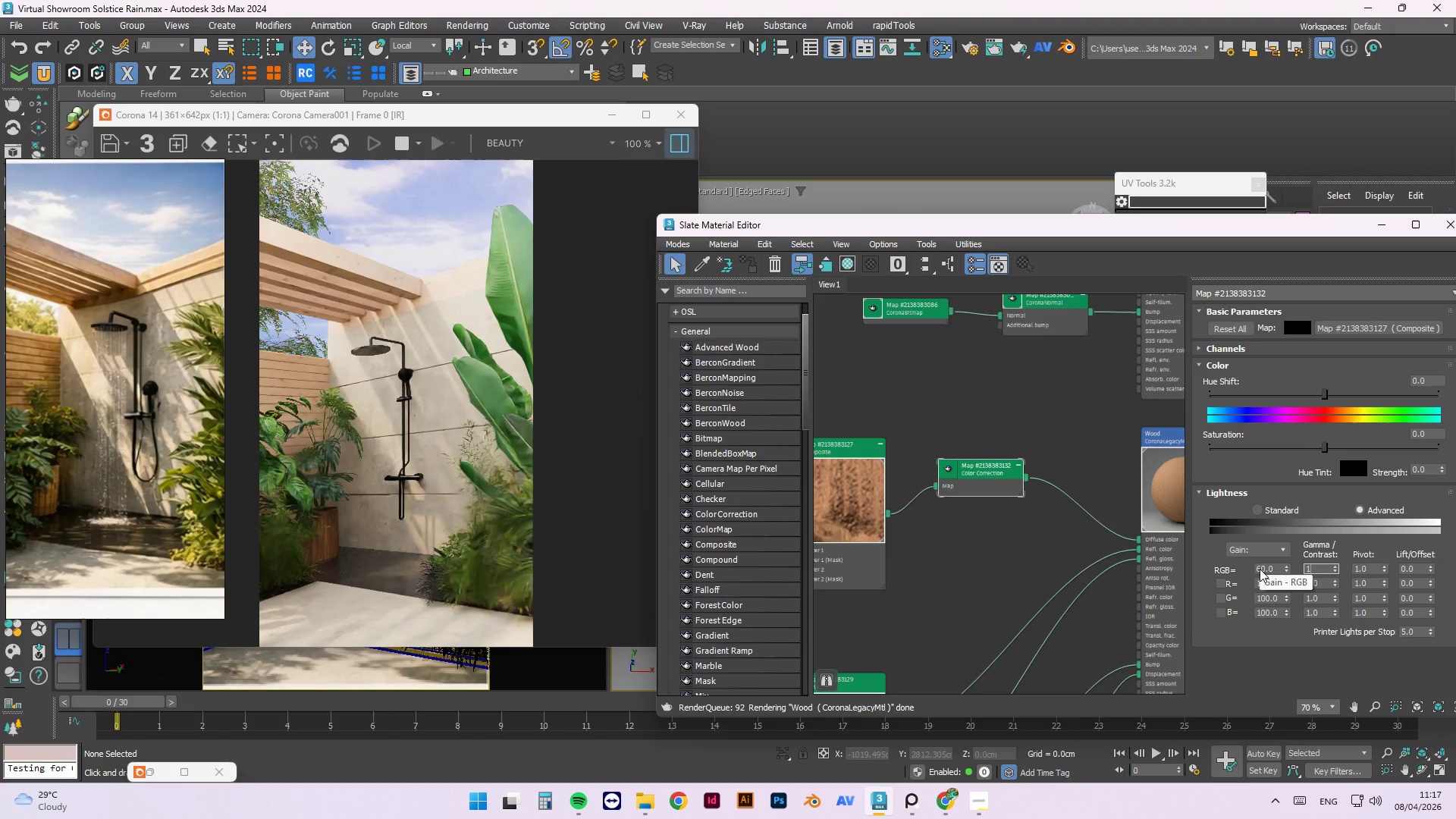 
key(NumpadDecimal)
 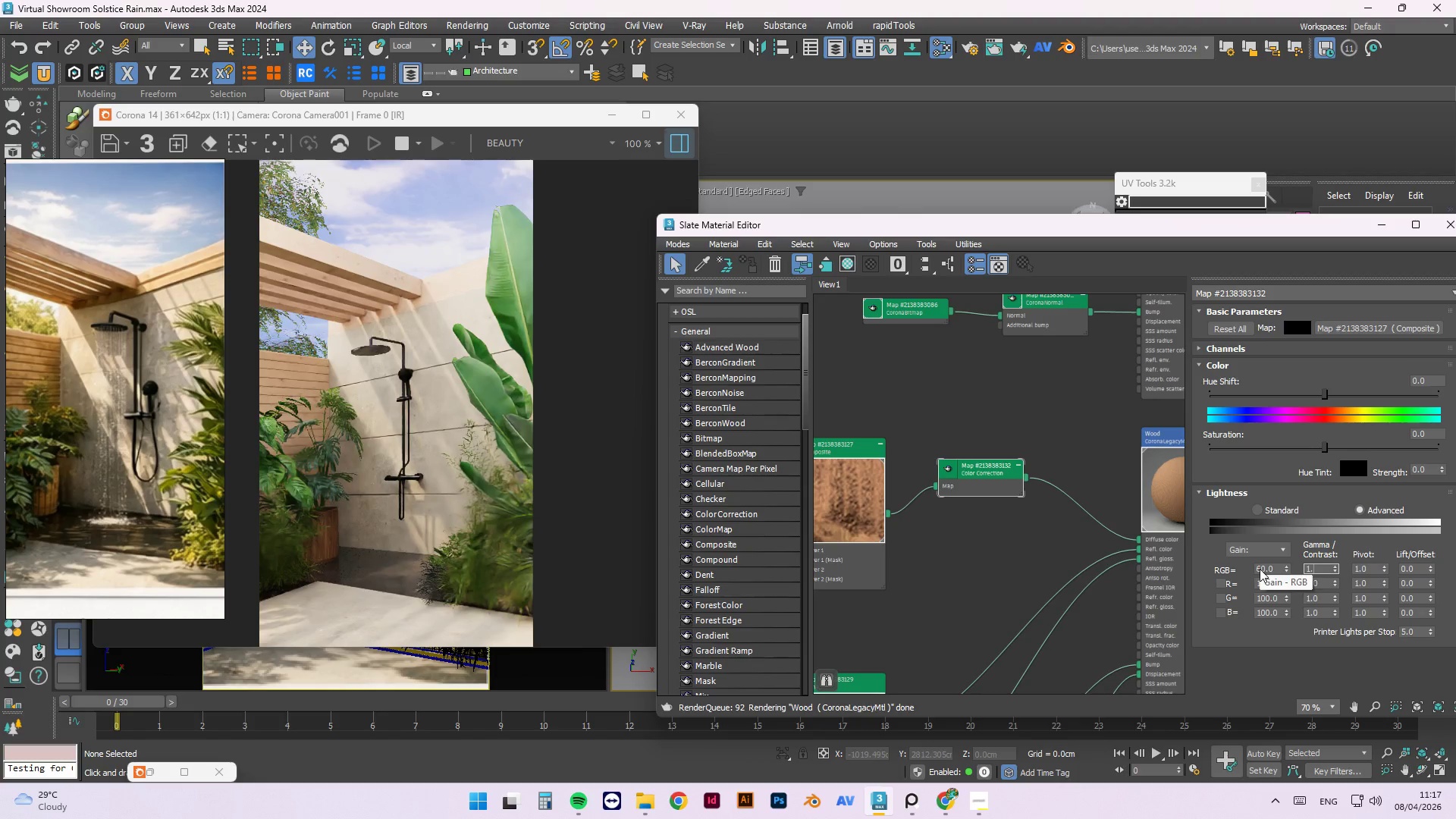 
key(Numpad5)
 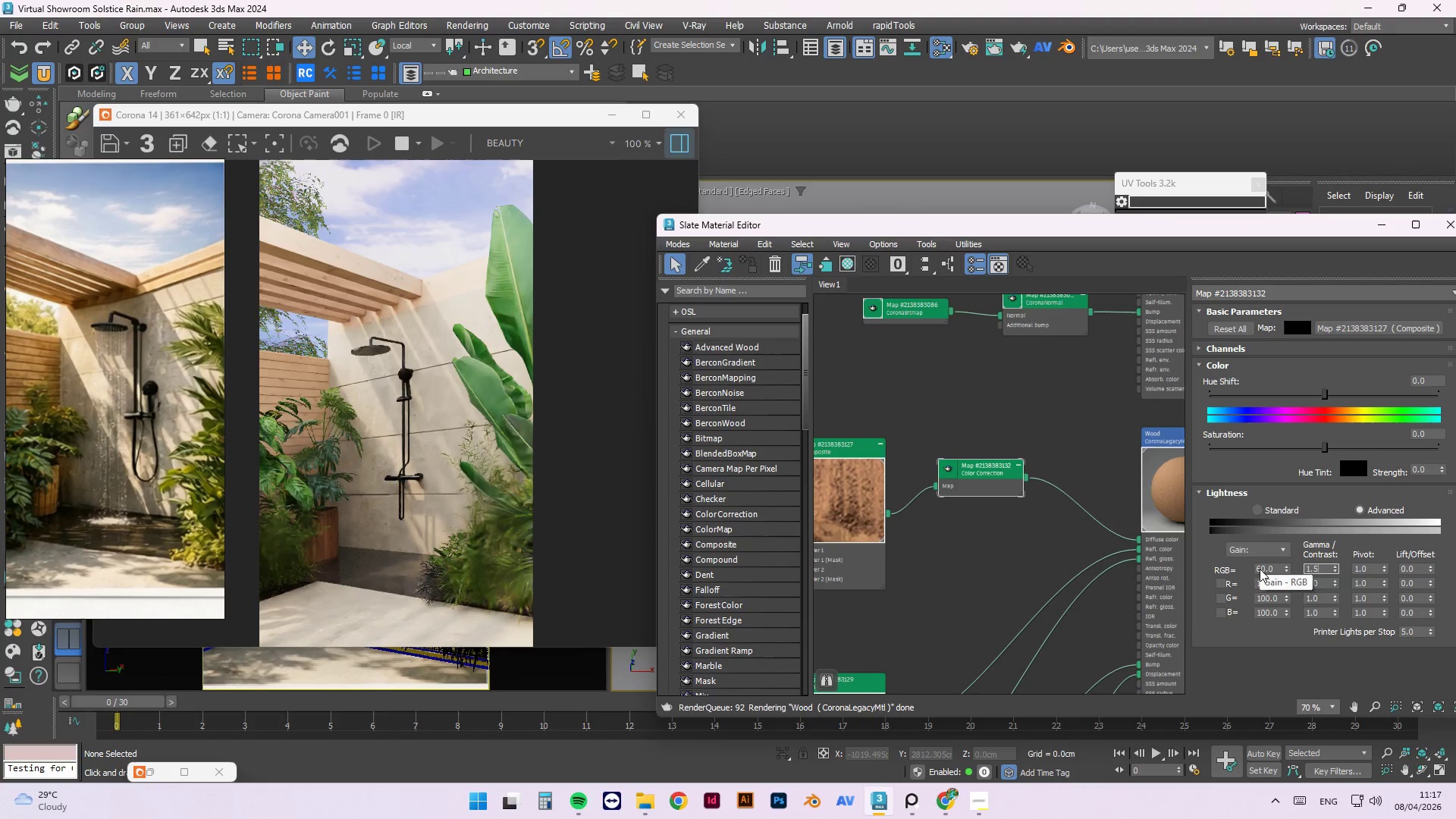 
key(NumpadEnter)
 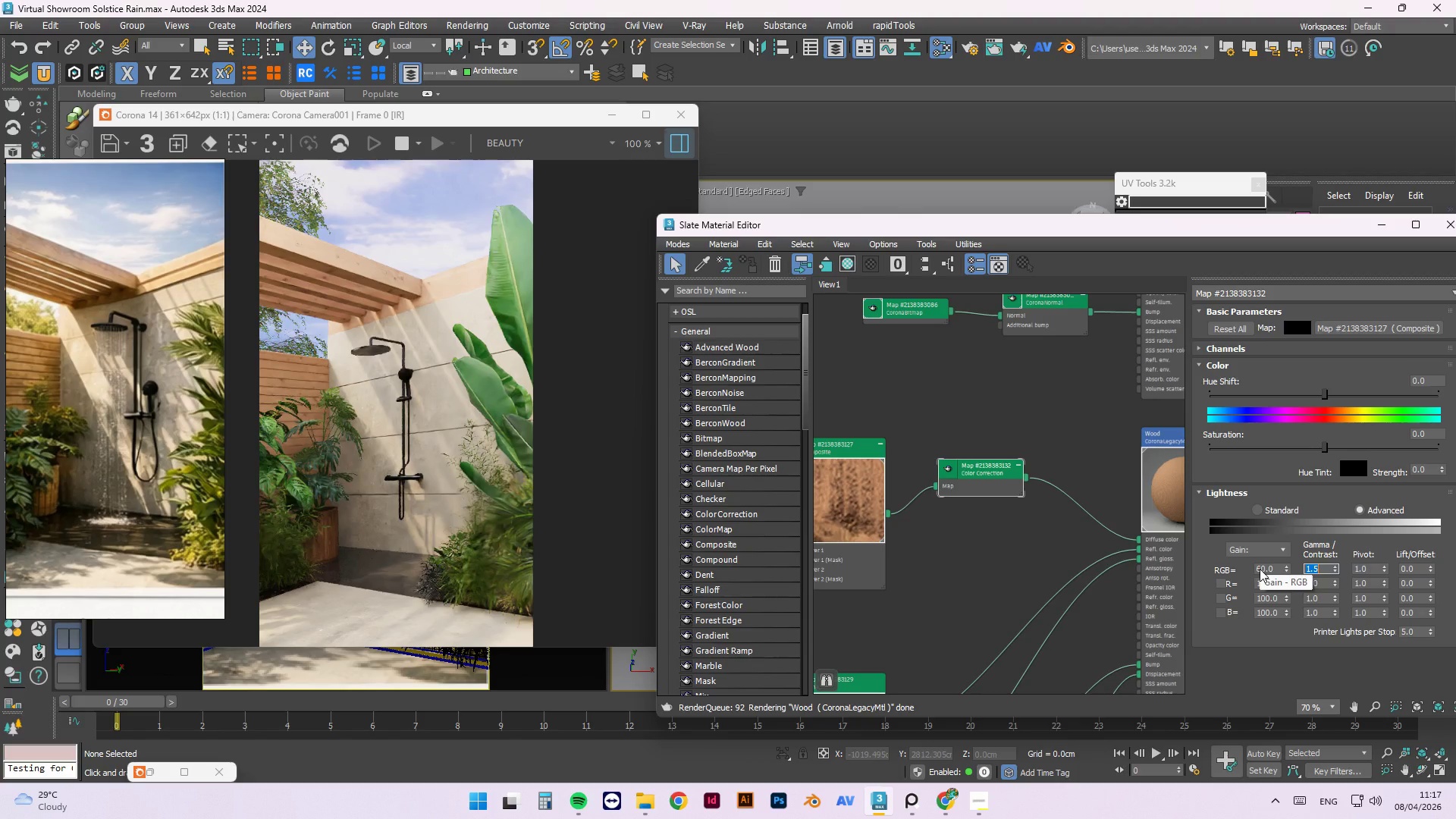 
wait(5.88)
 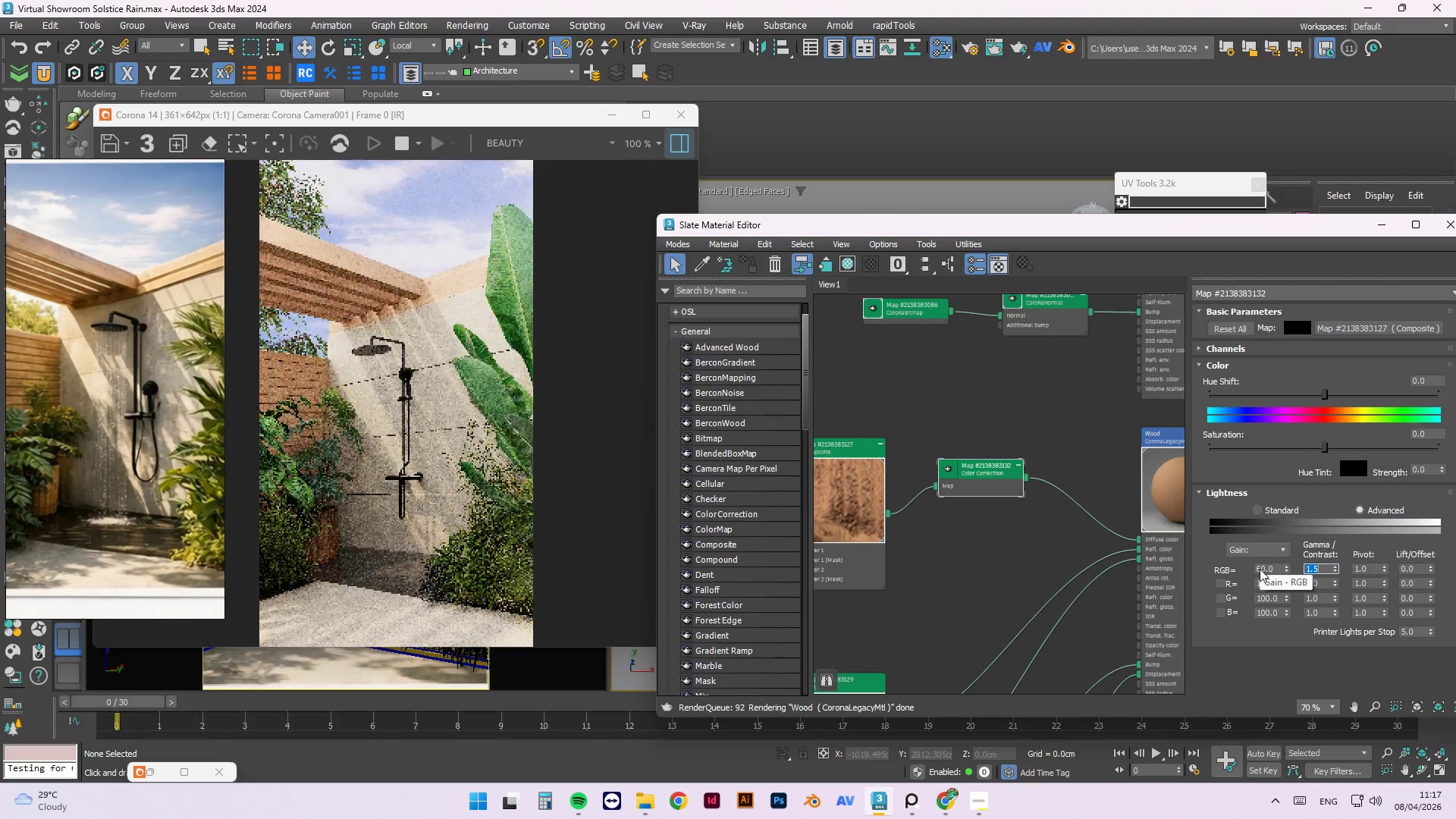 
left_click([1332, 447])
 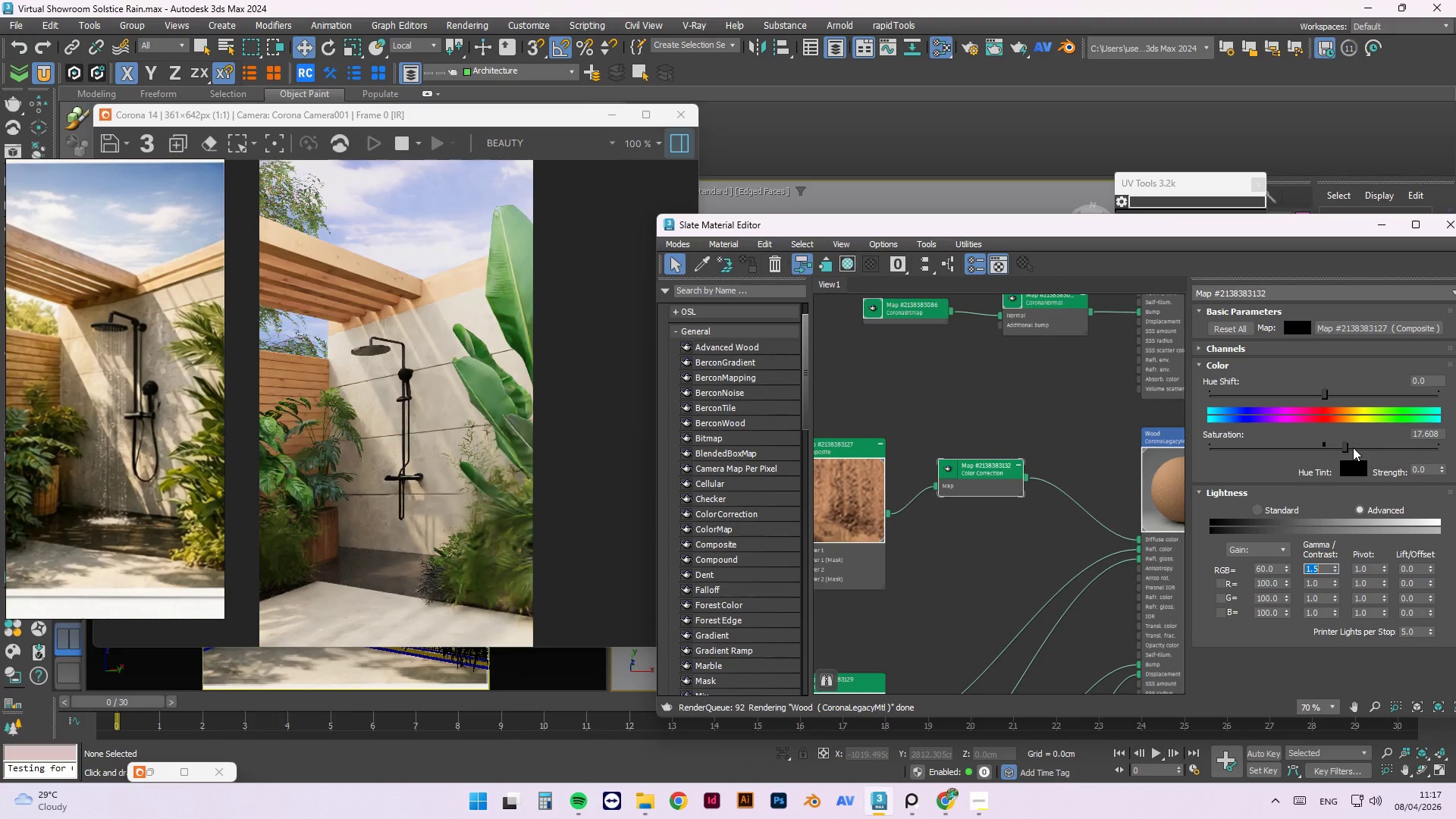 
wait(14.38)
 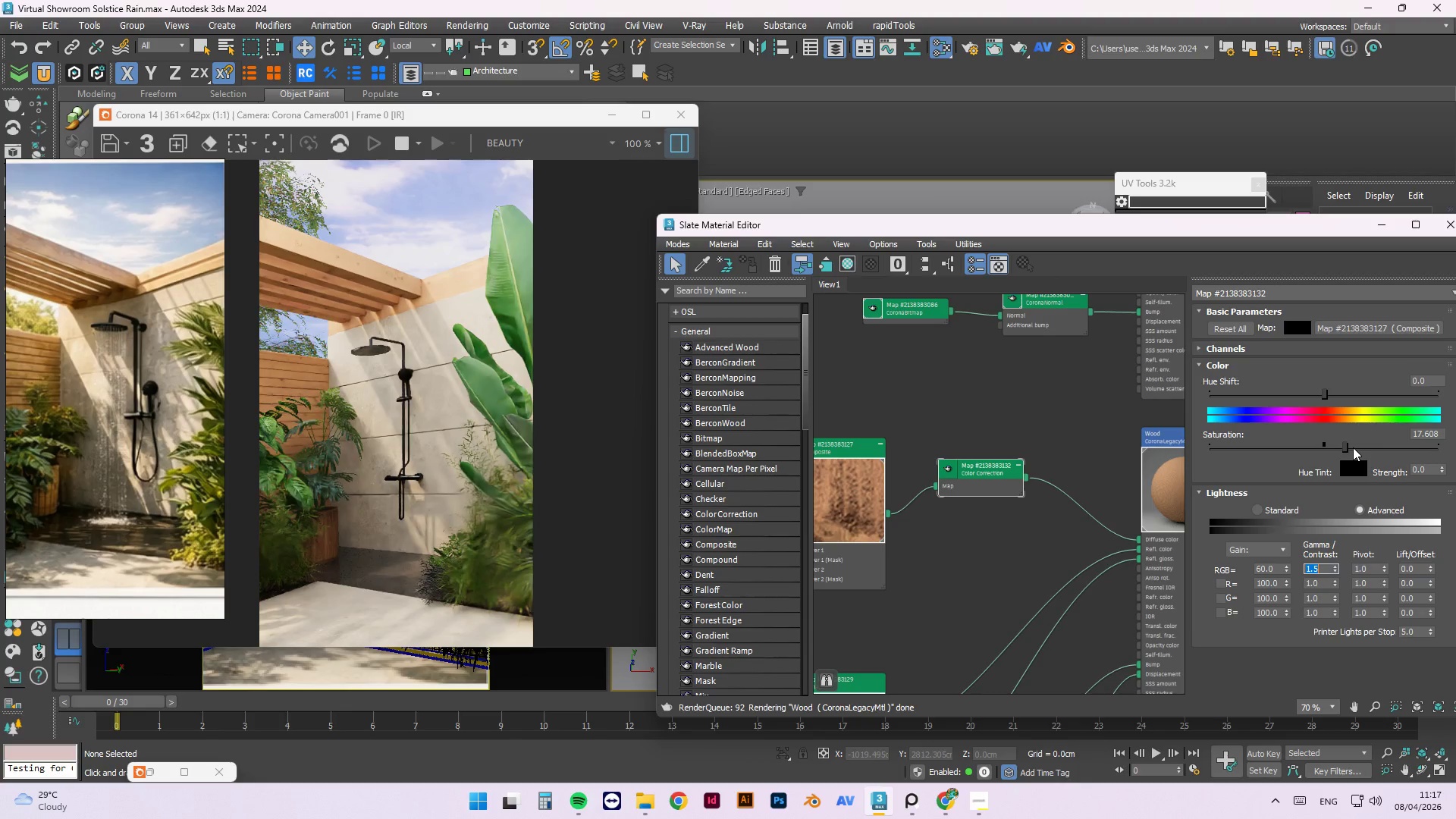 
key(Numpad1)
 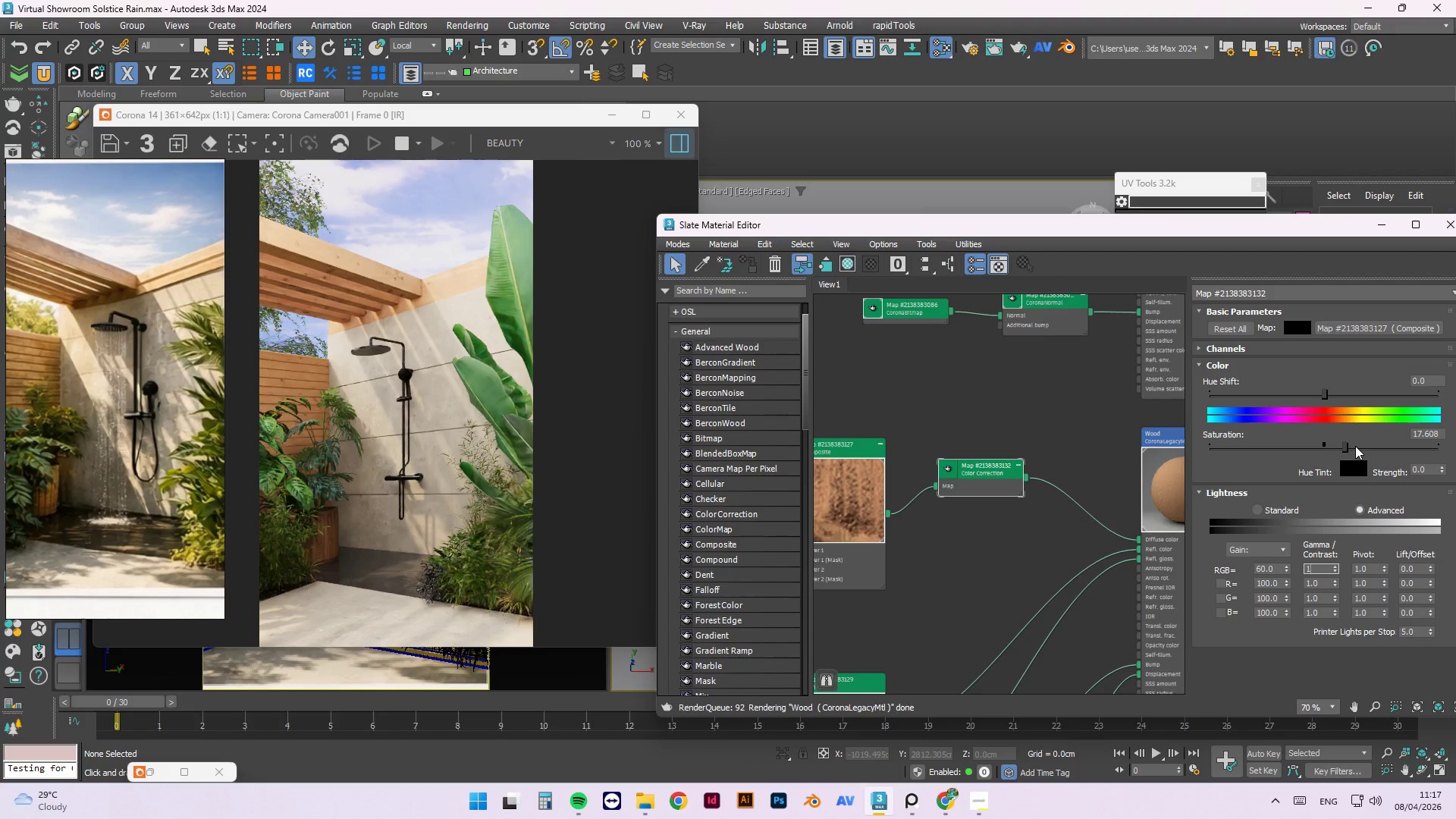 
key(NumpadEnter)
 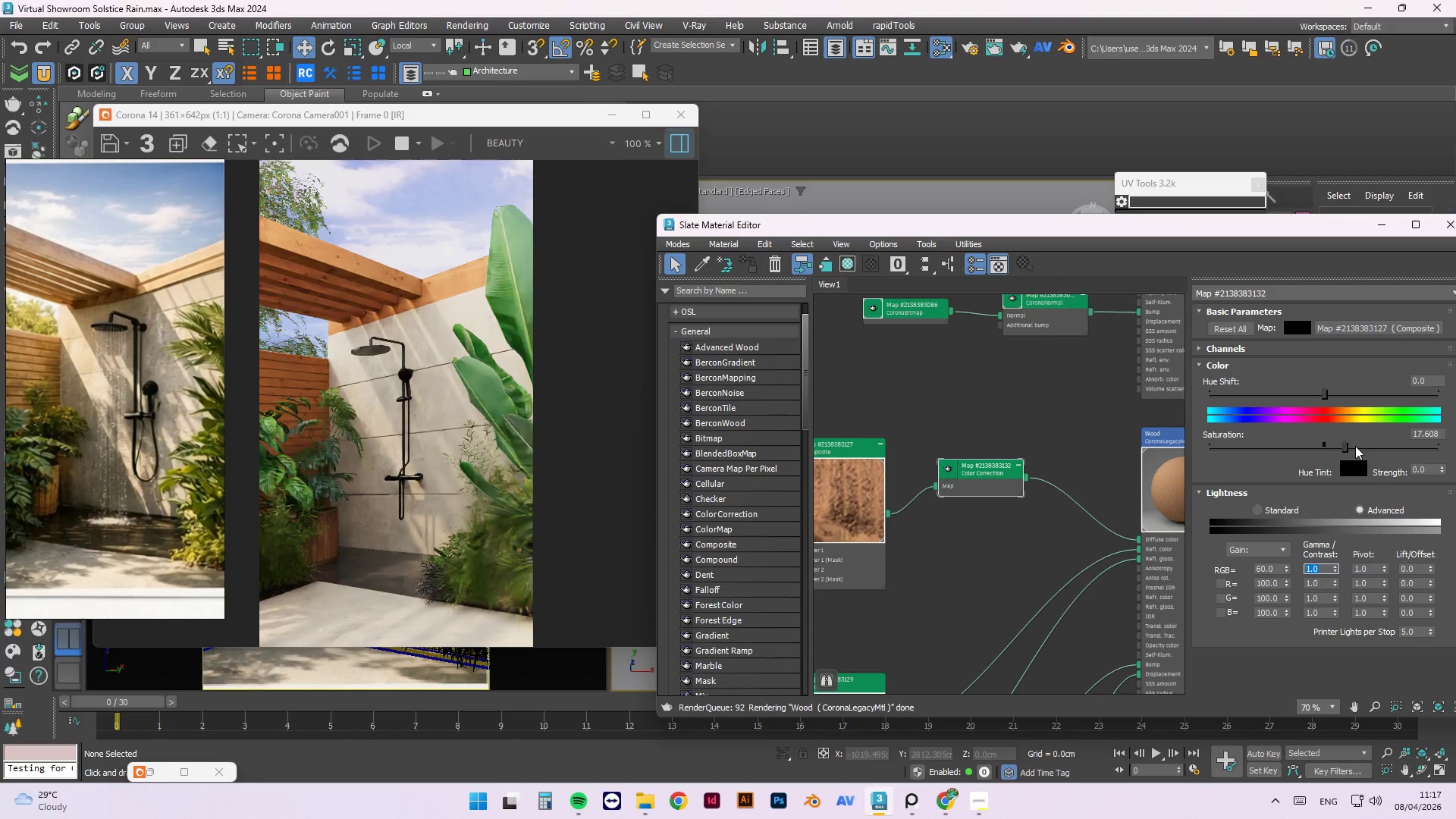 
left_click([1314, 447])
 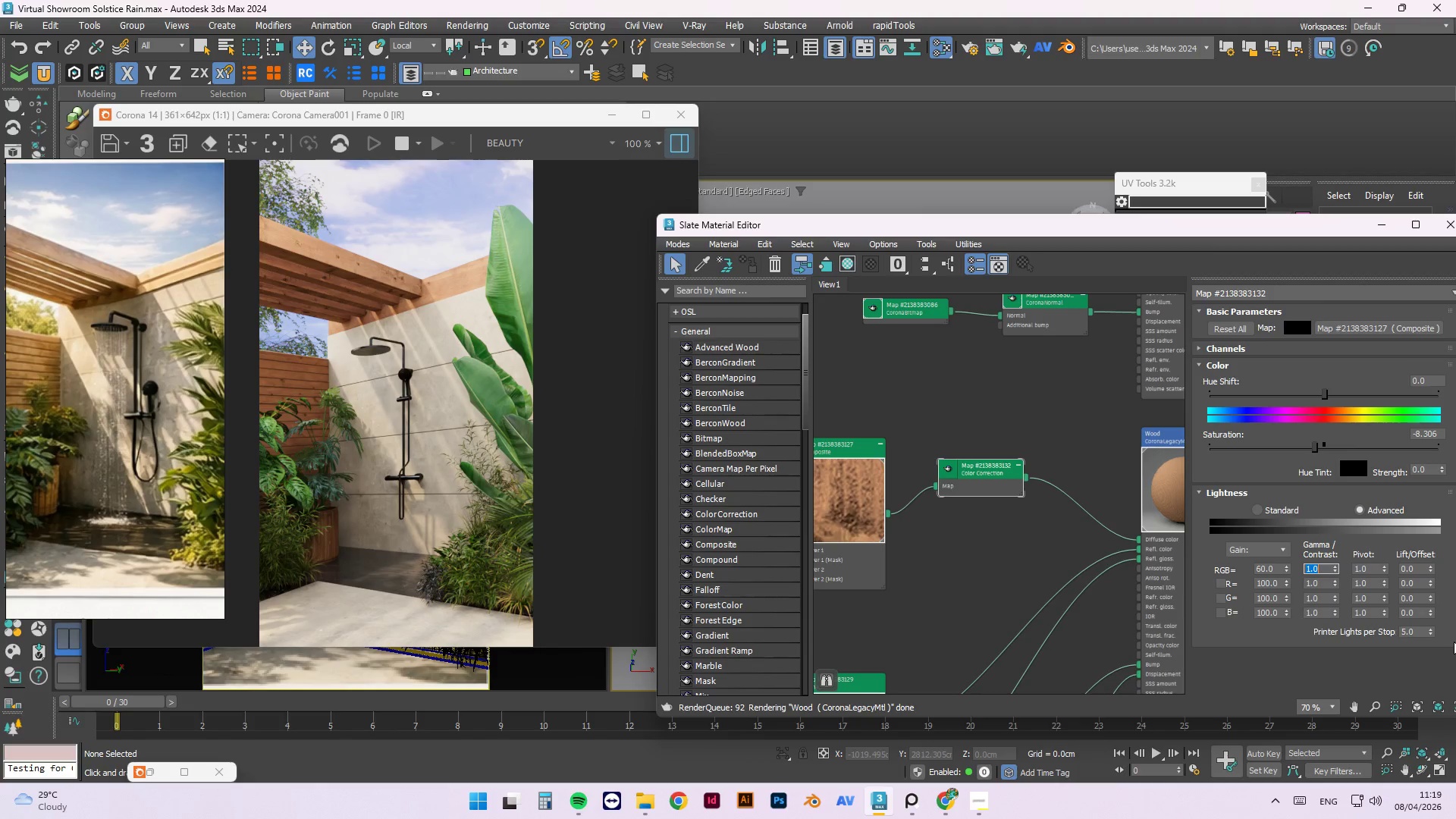 
wait(93.59)
 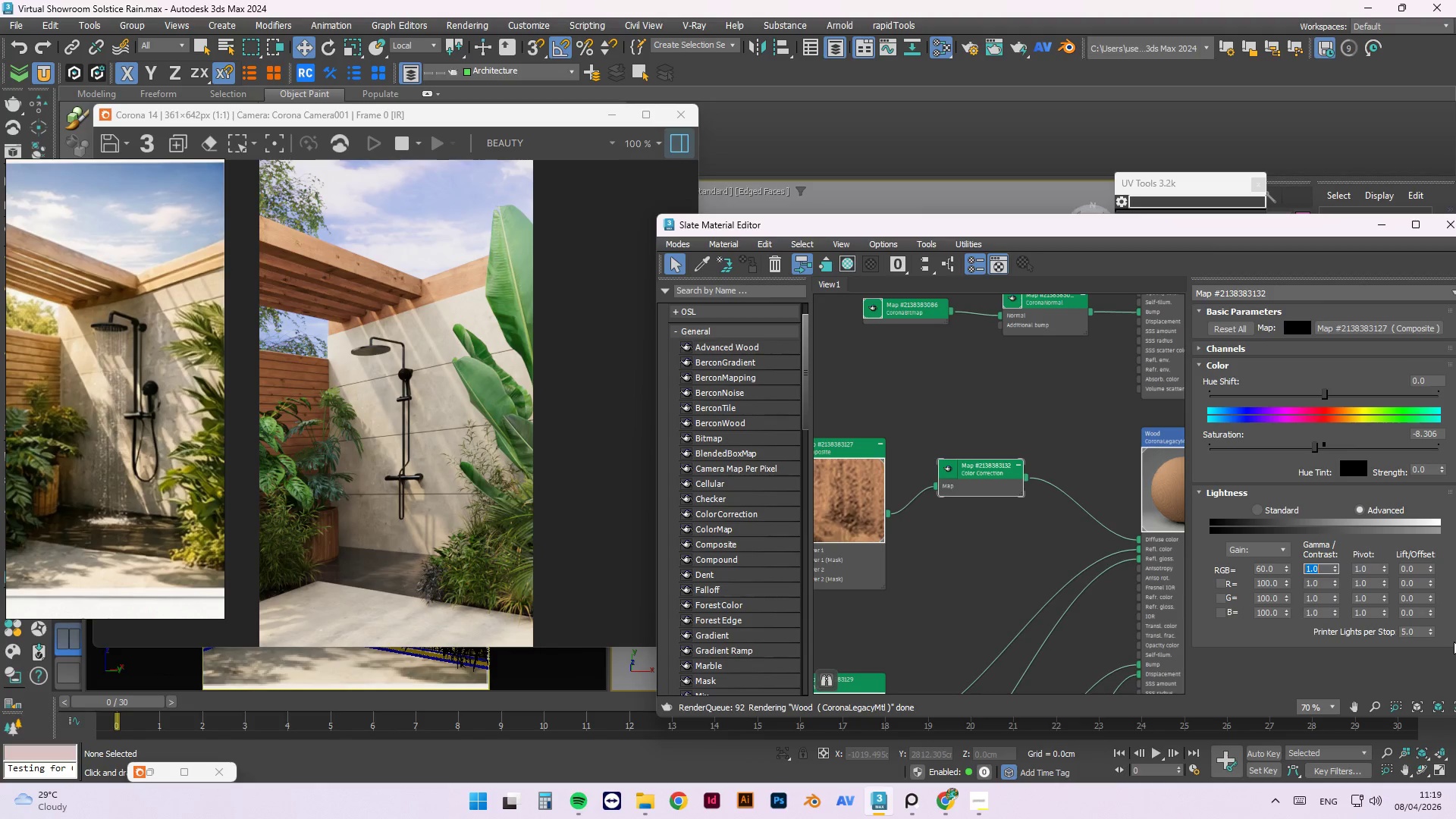 
left_click([1188, 137])
 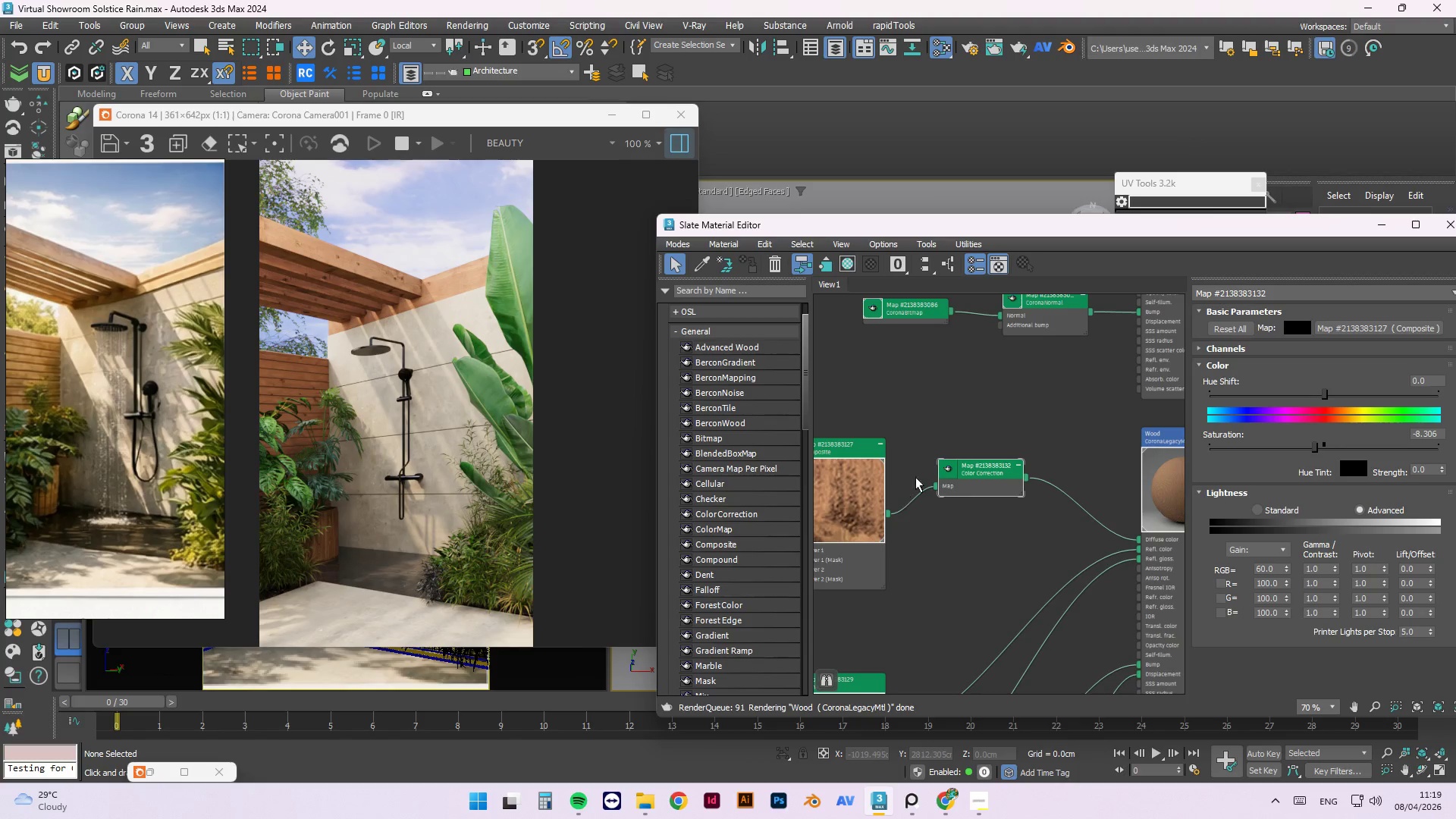 
double_click([949, 471])
 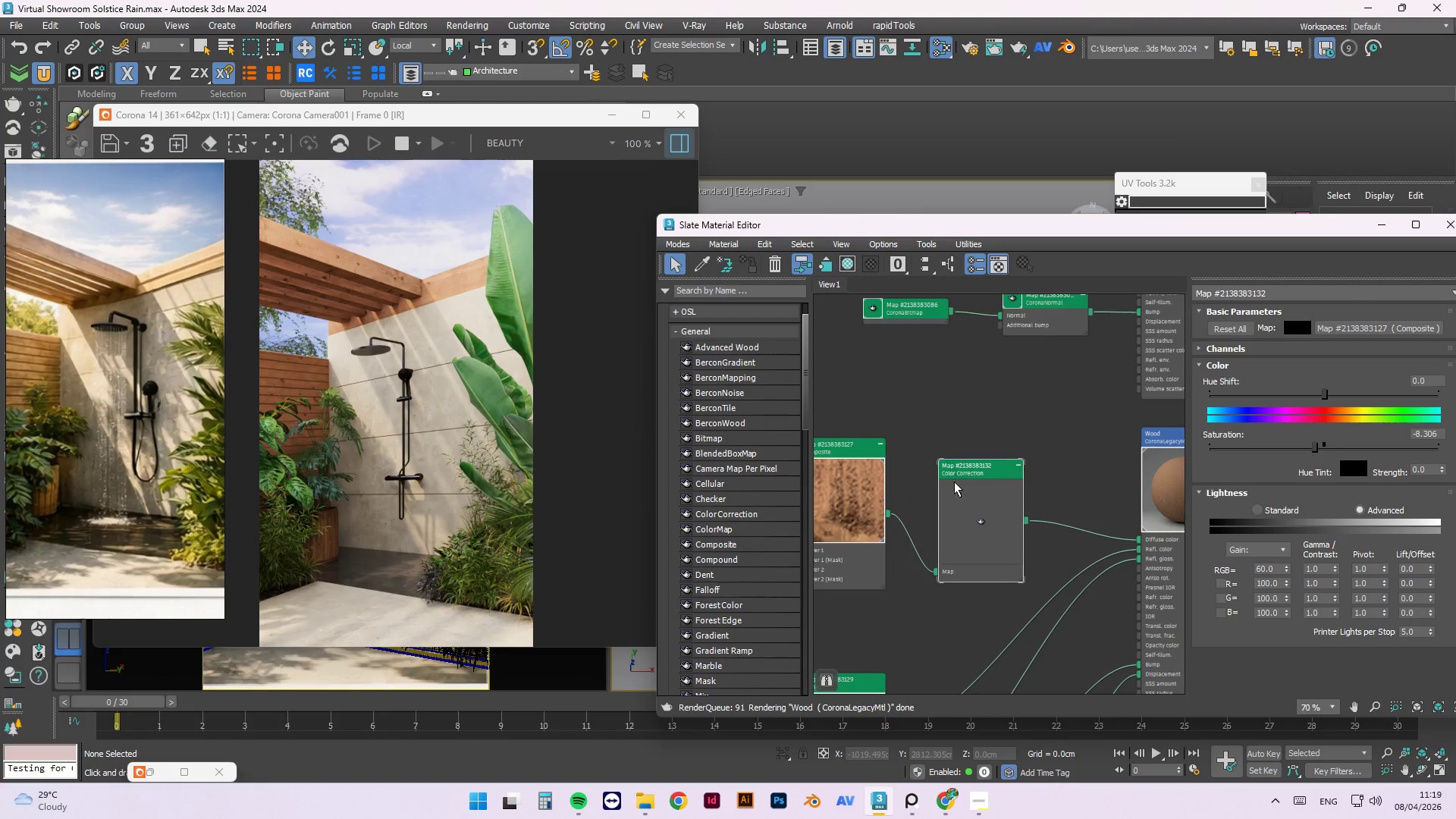 
right_click([981, 537])
 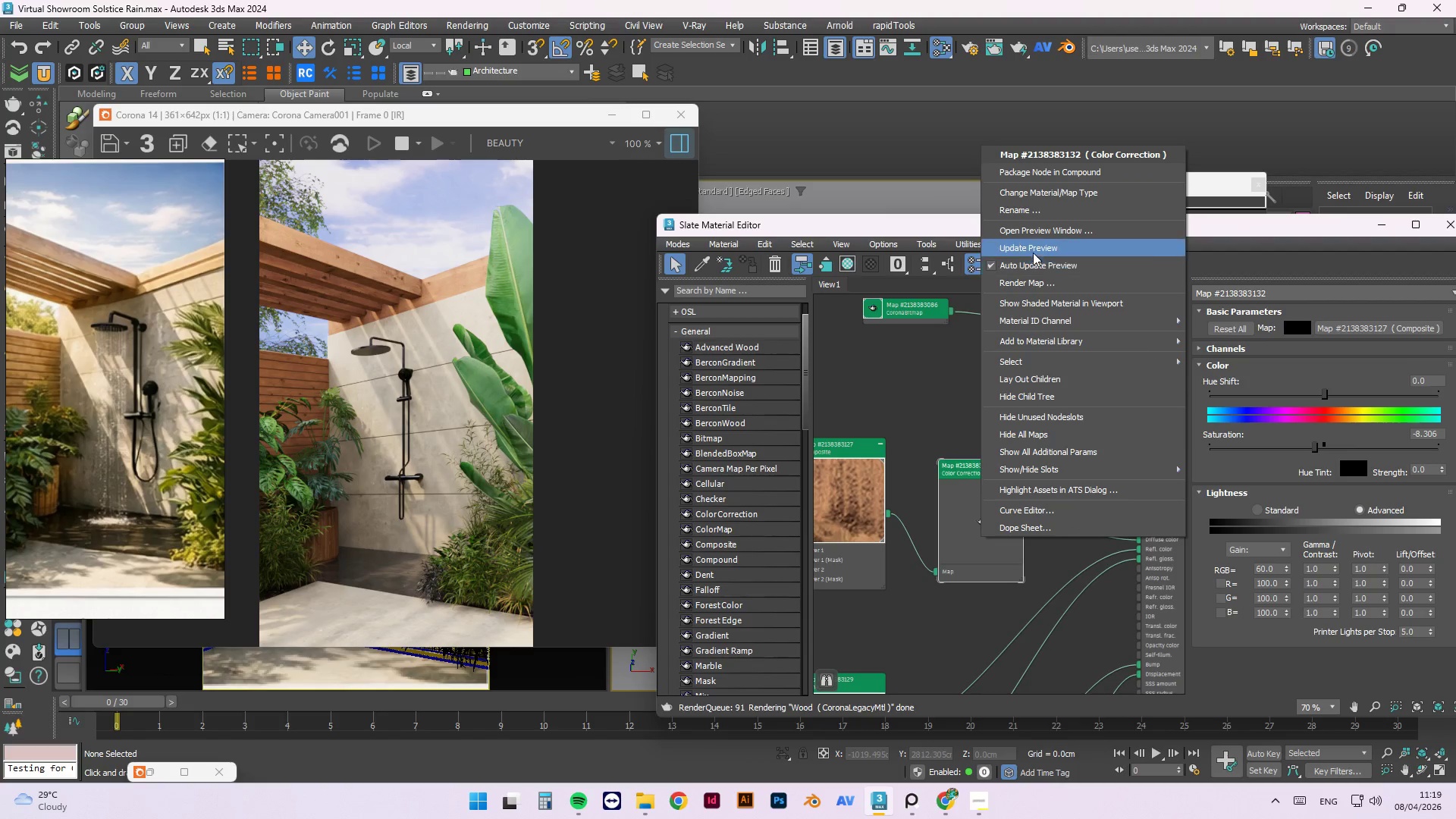 
left_click([1033, 249])
 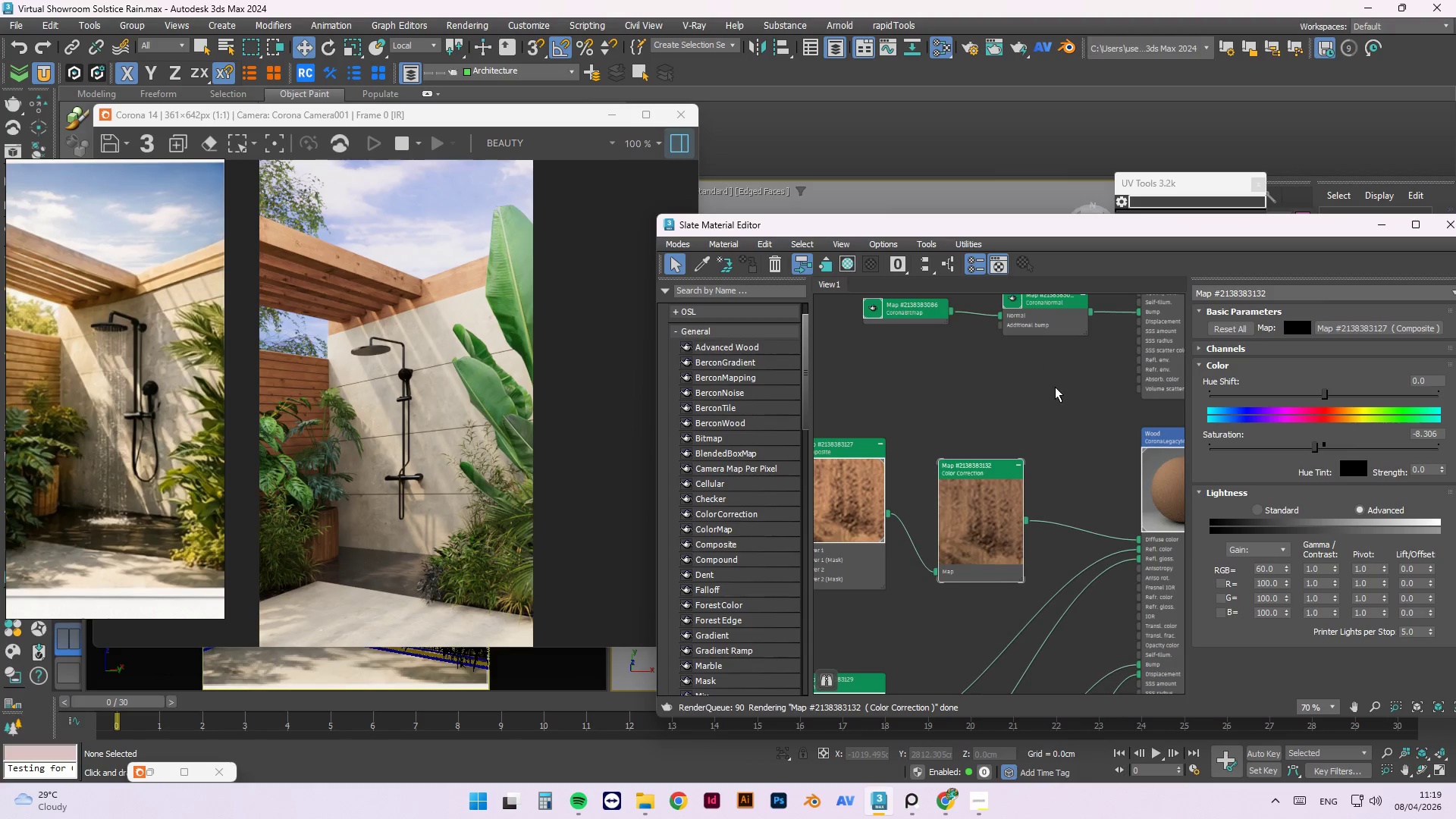 
left_click([1055, 390])
 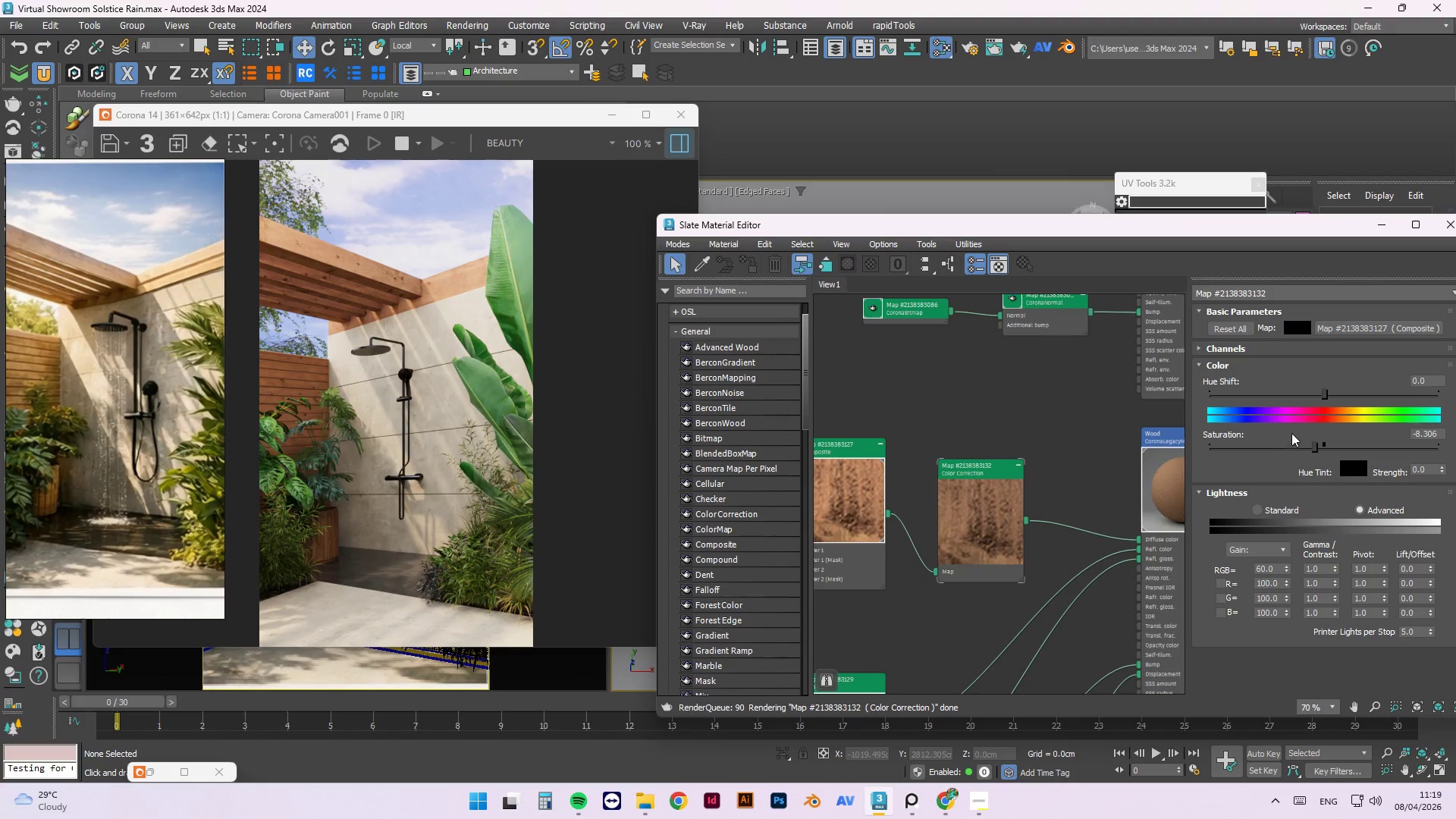 
double_click([1326, 442])
 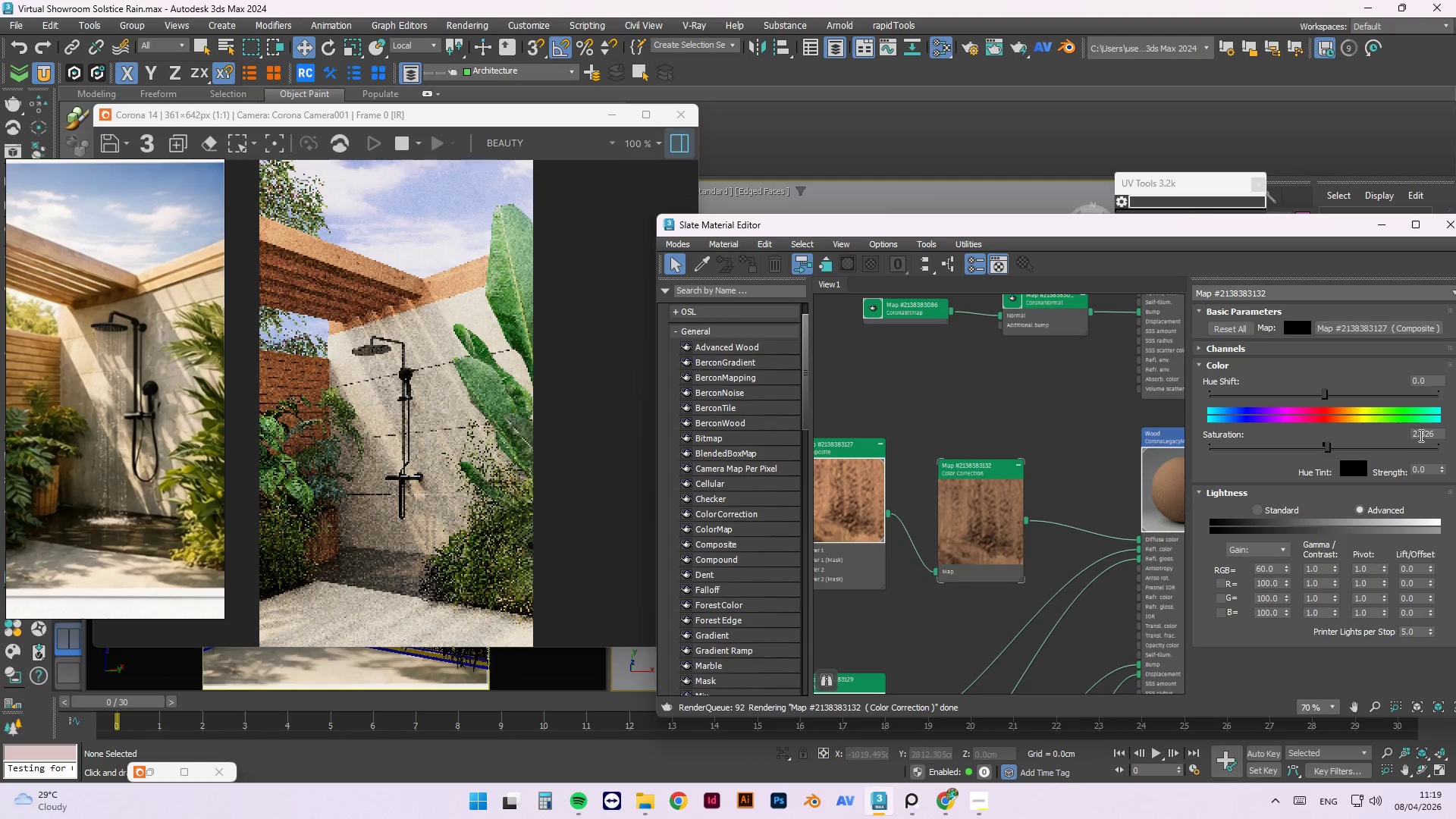 
double_click([1424, 434])
 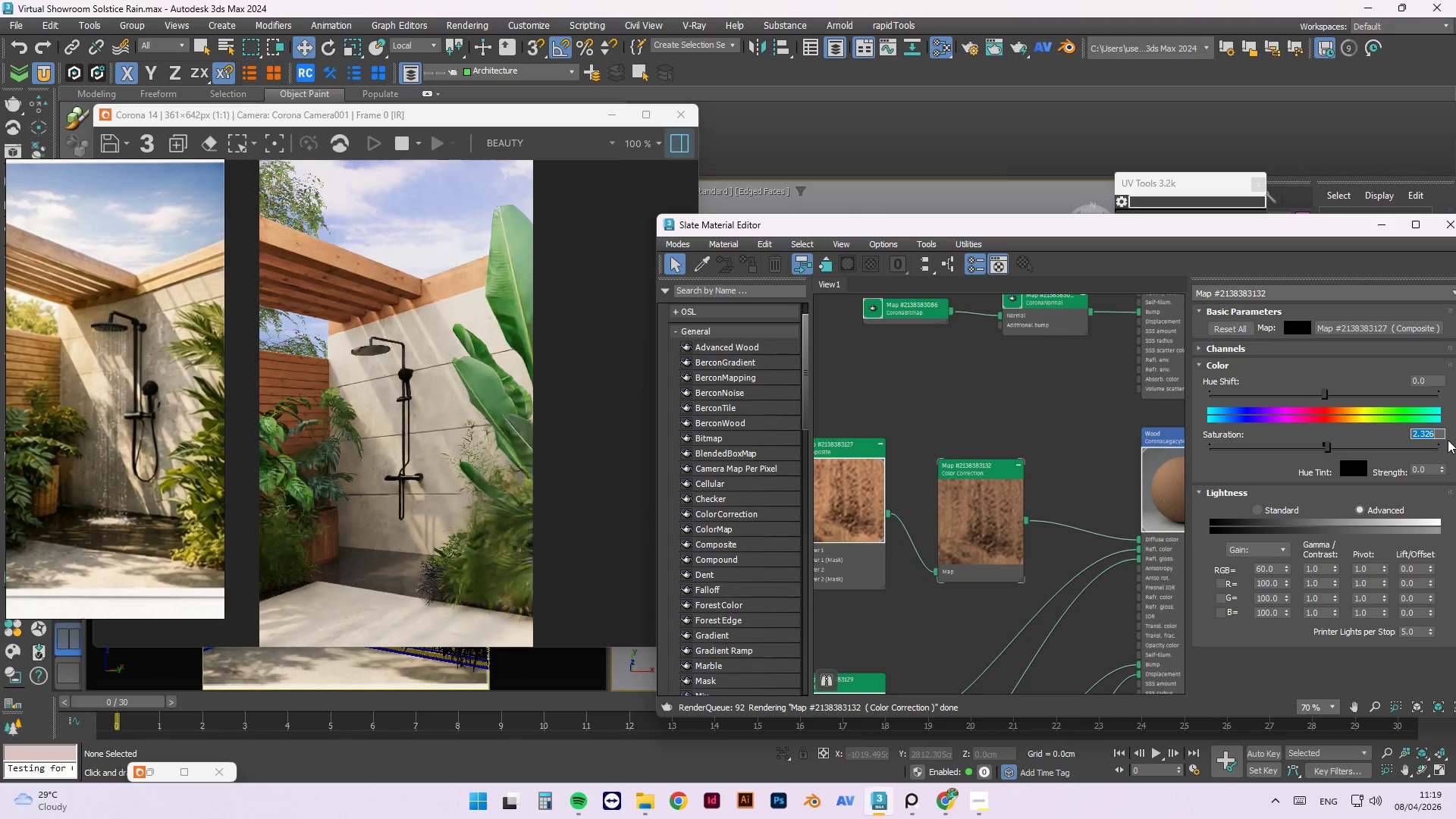 
key(Numpad0)
 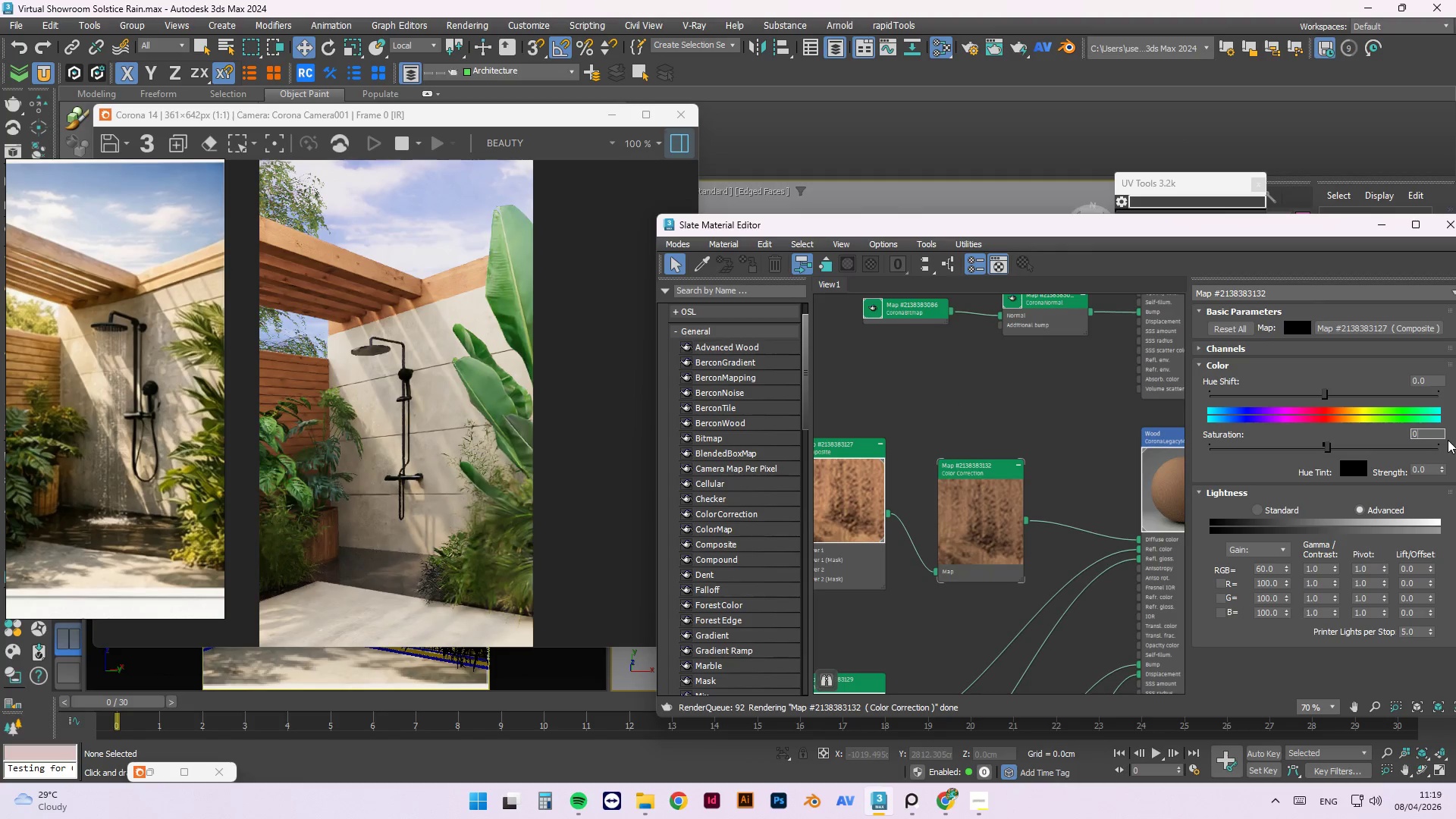 
key(NumpadEnter)
 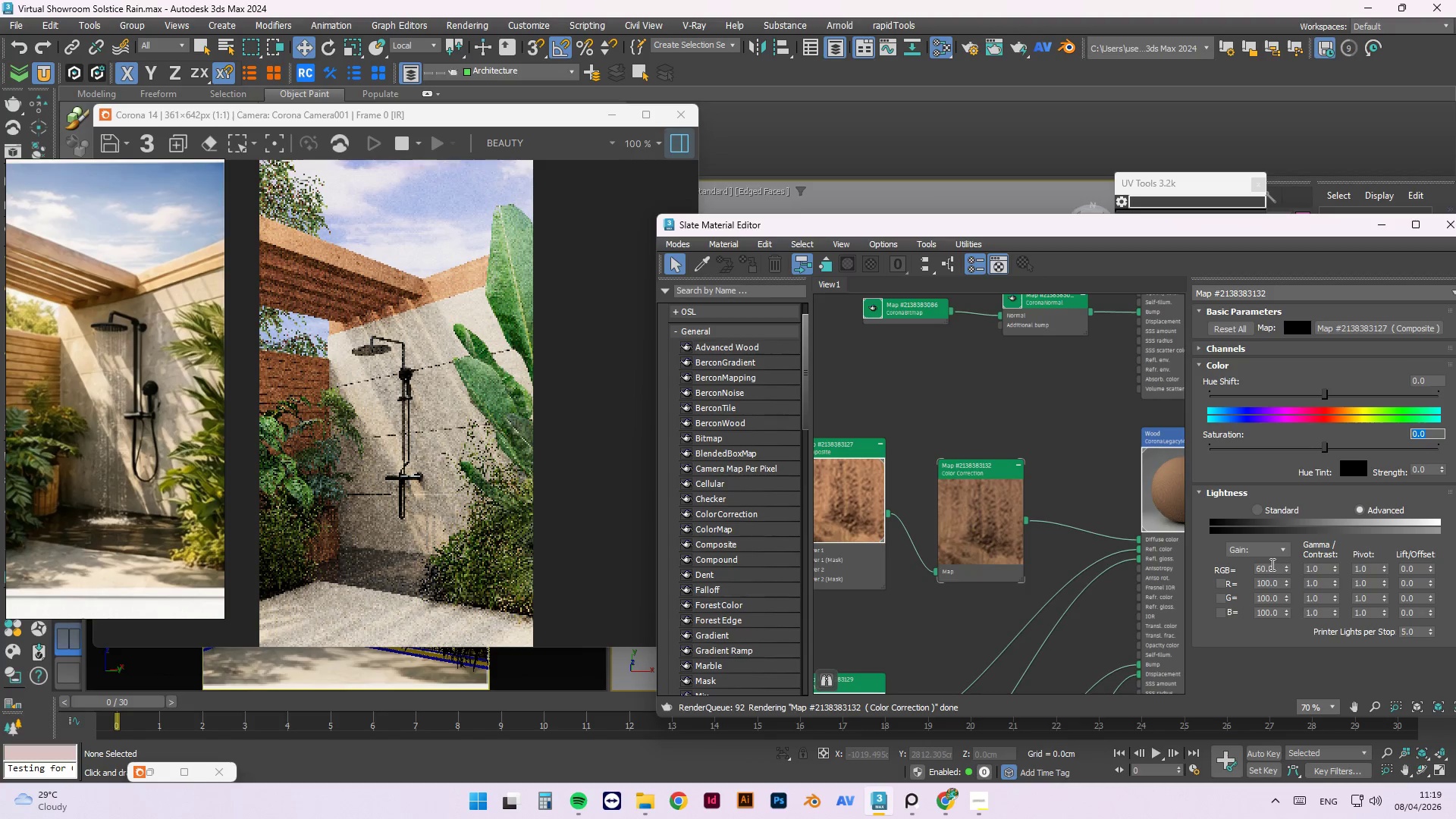 
double_click([1269, 567])
 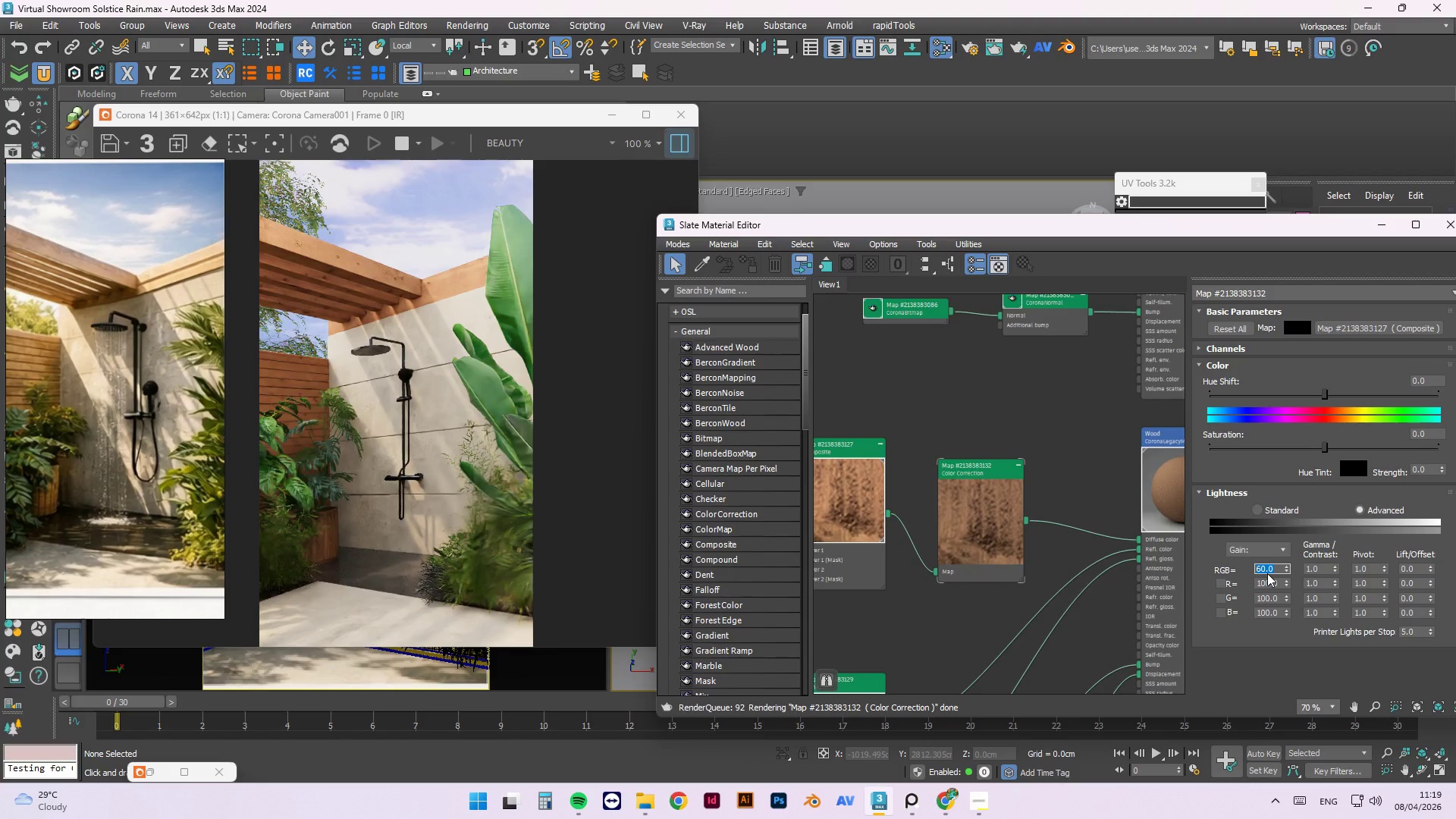 
key(Numpad5)
 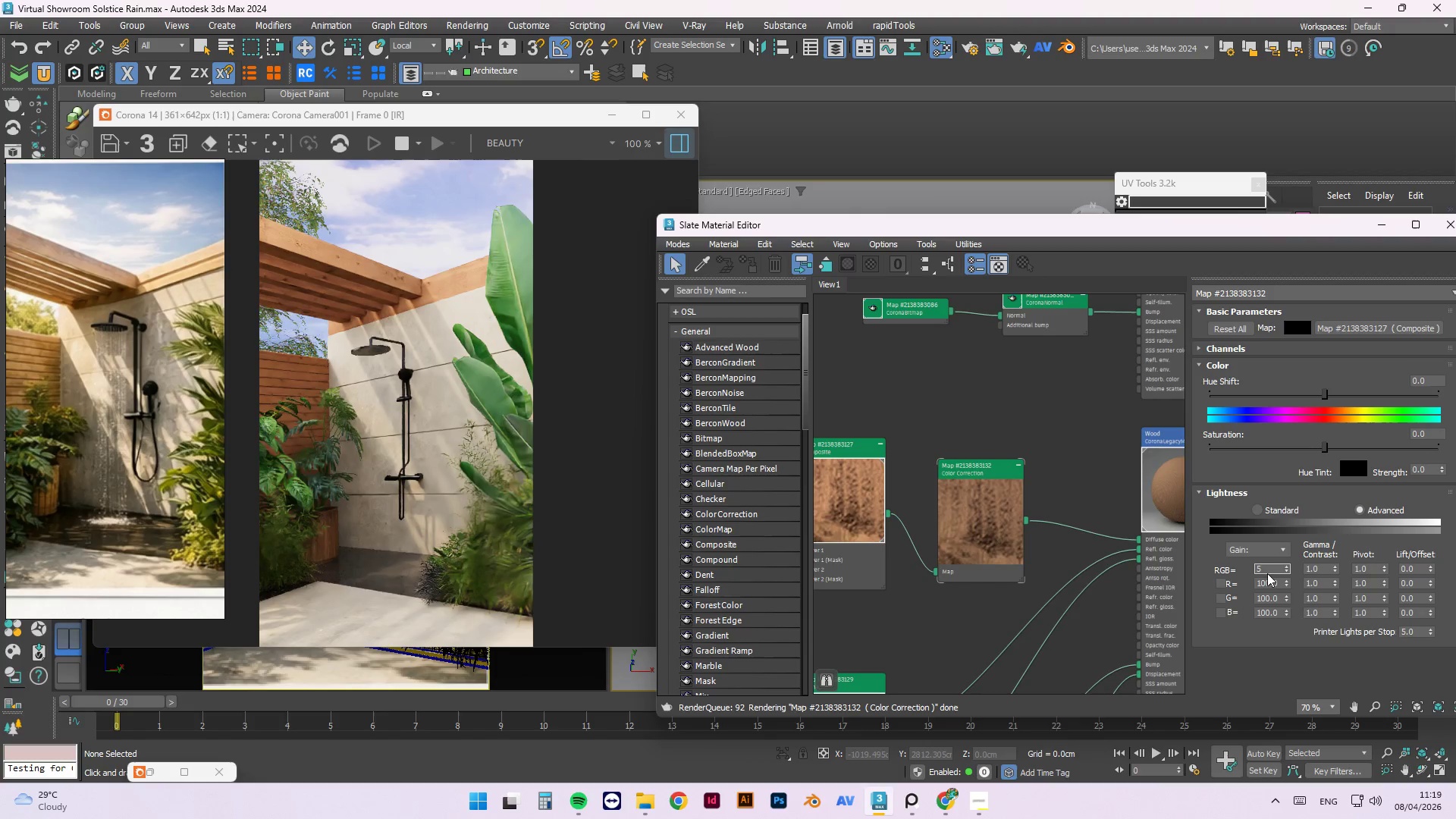 
key(Numpad0)
 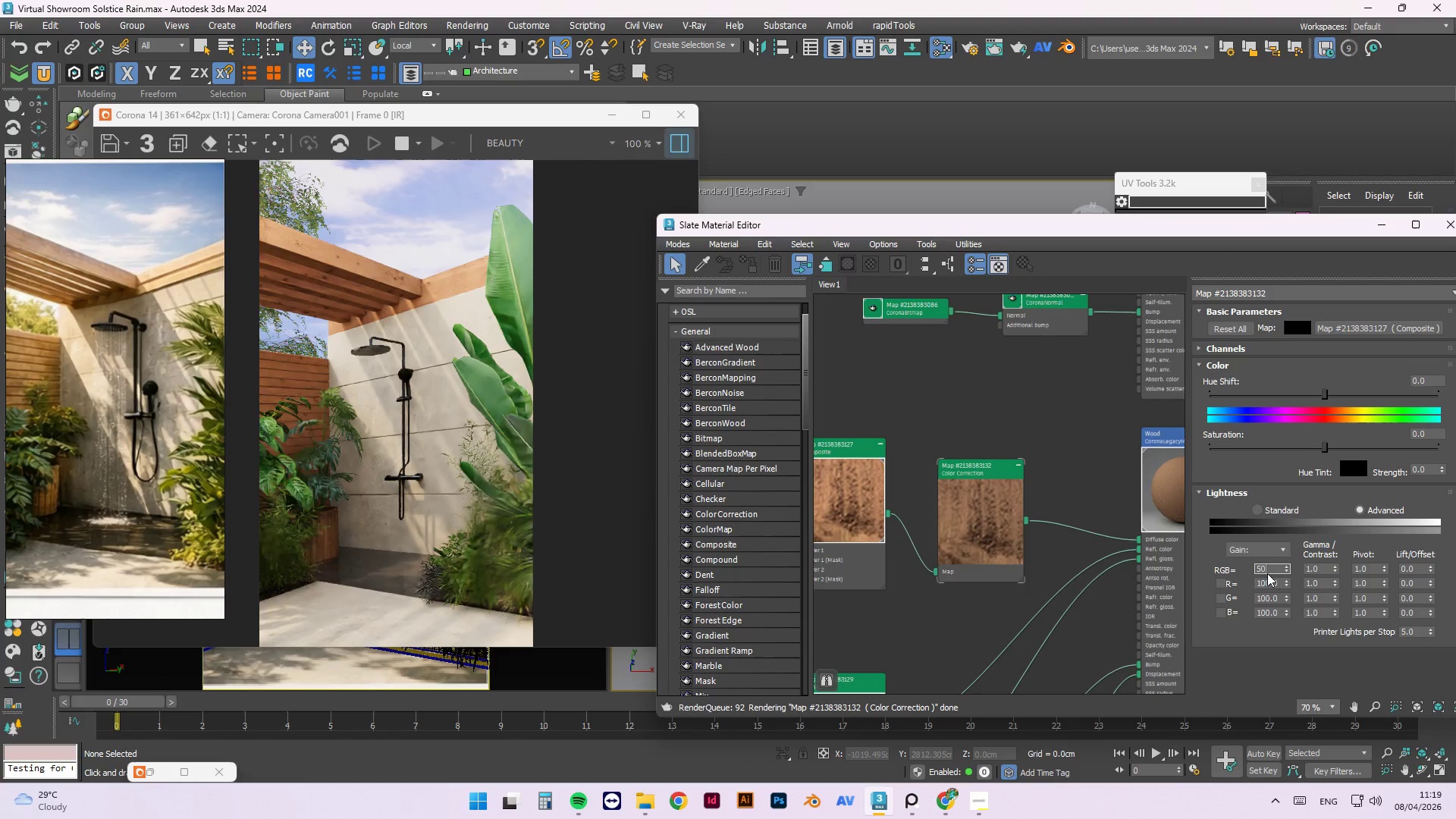 
key(NumpadEnter)
 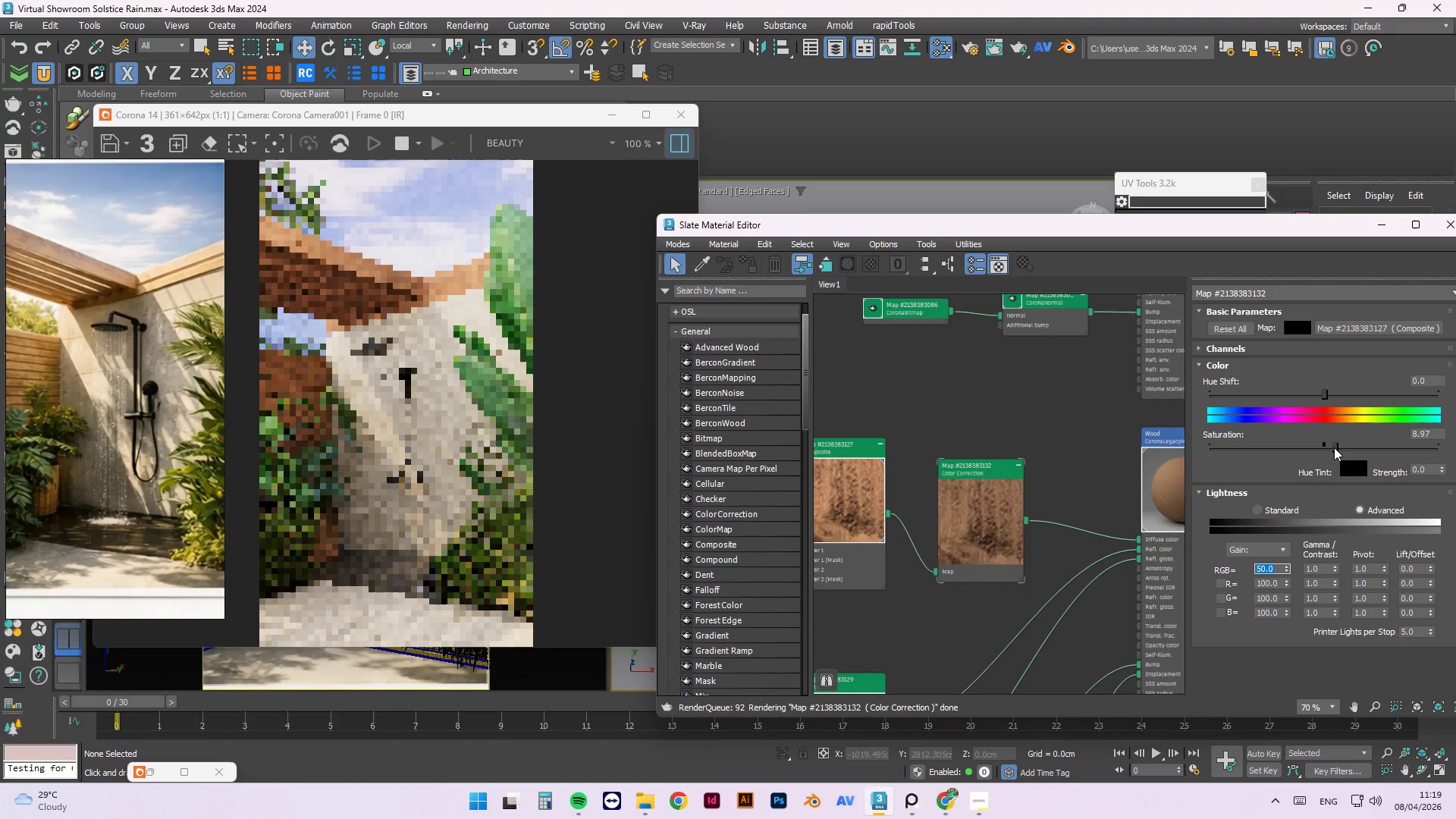 
wait(7.14)
 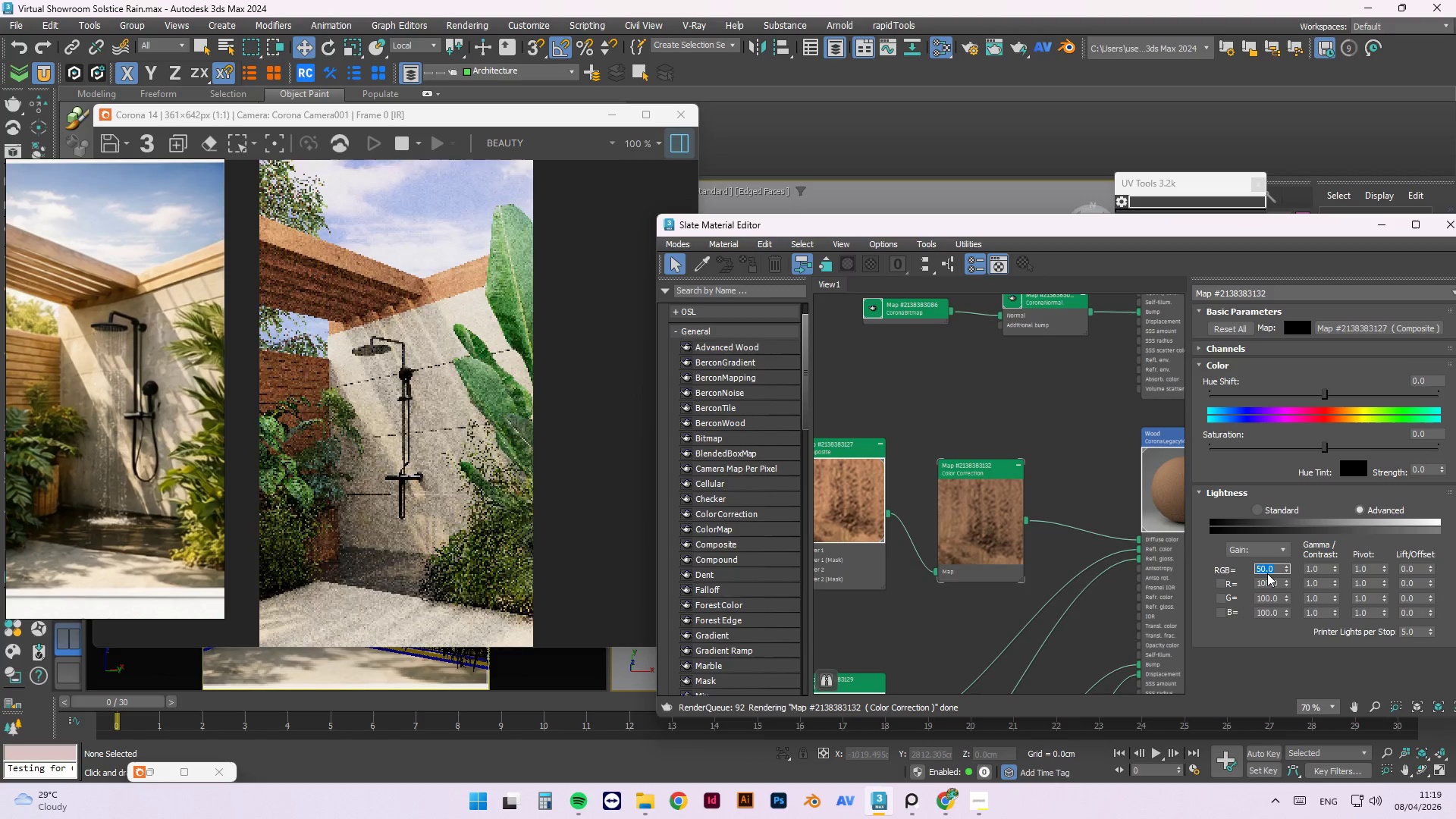 
left_click([1313, 449])
 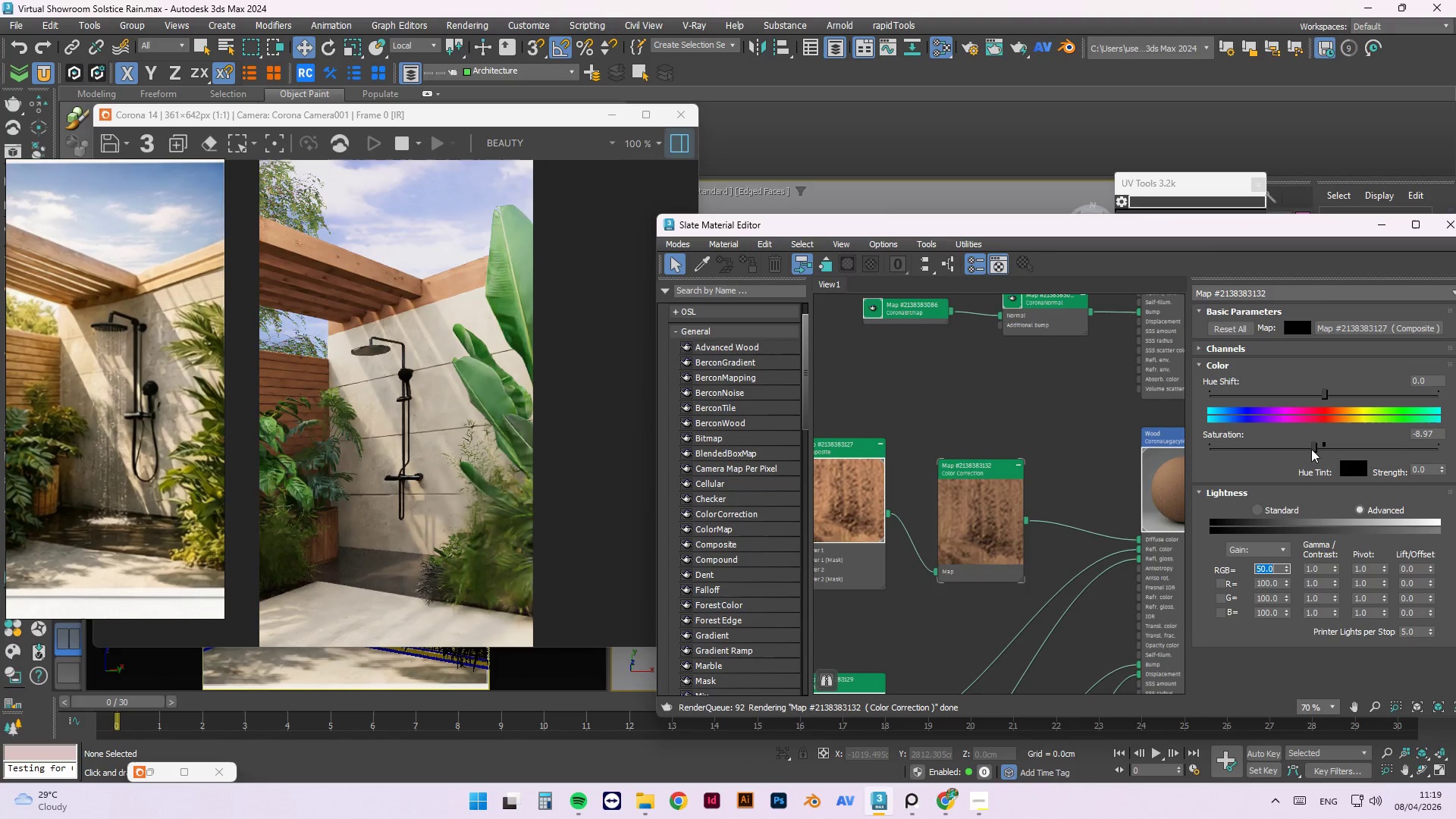 
left_click_drag(start_coordinate=[1320, 562], to_coordinate=[1282, 565])
 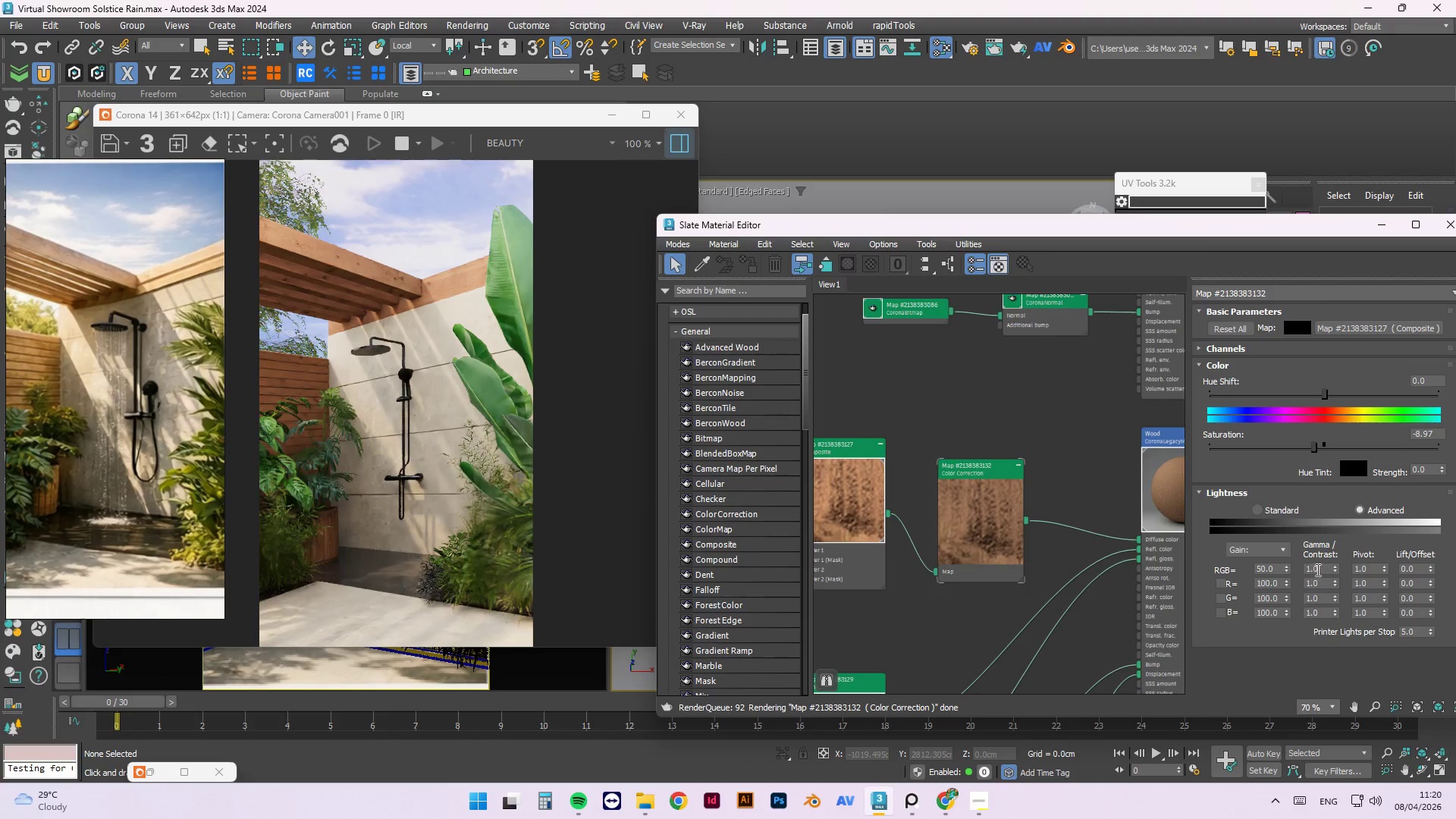 
left_click_drag(start_coordinate=[1316, 570], to_coordinate=[1266, 571])
 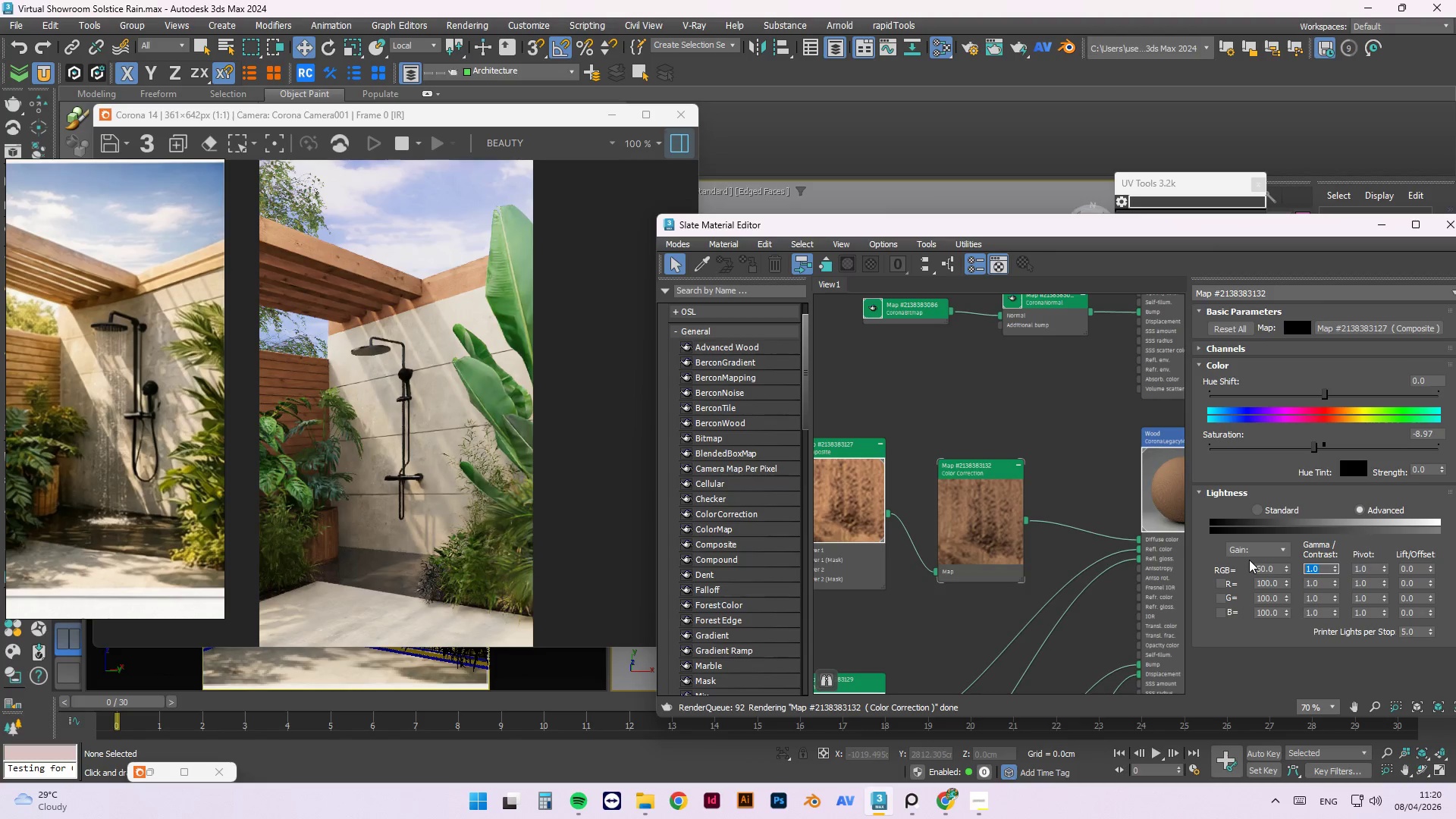 
key(Numpad1)
 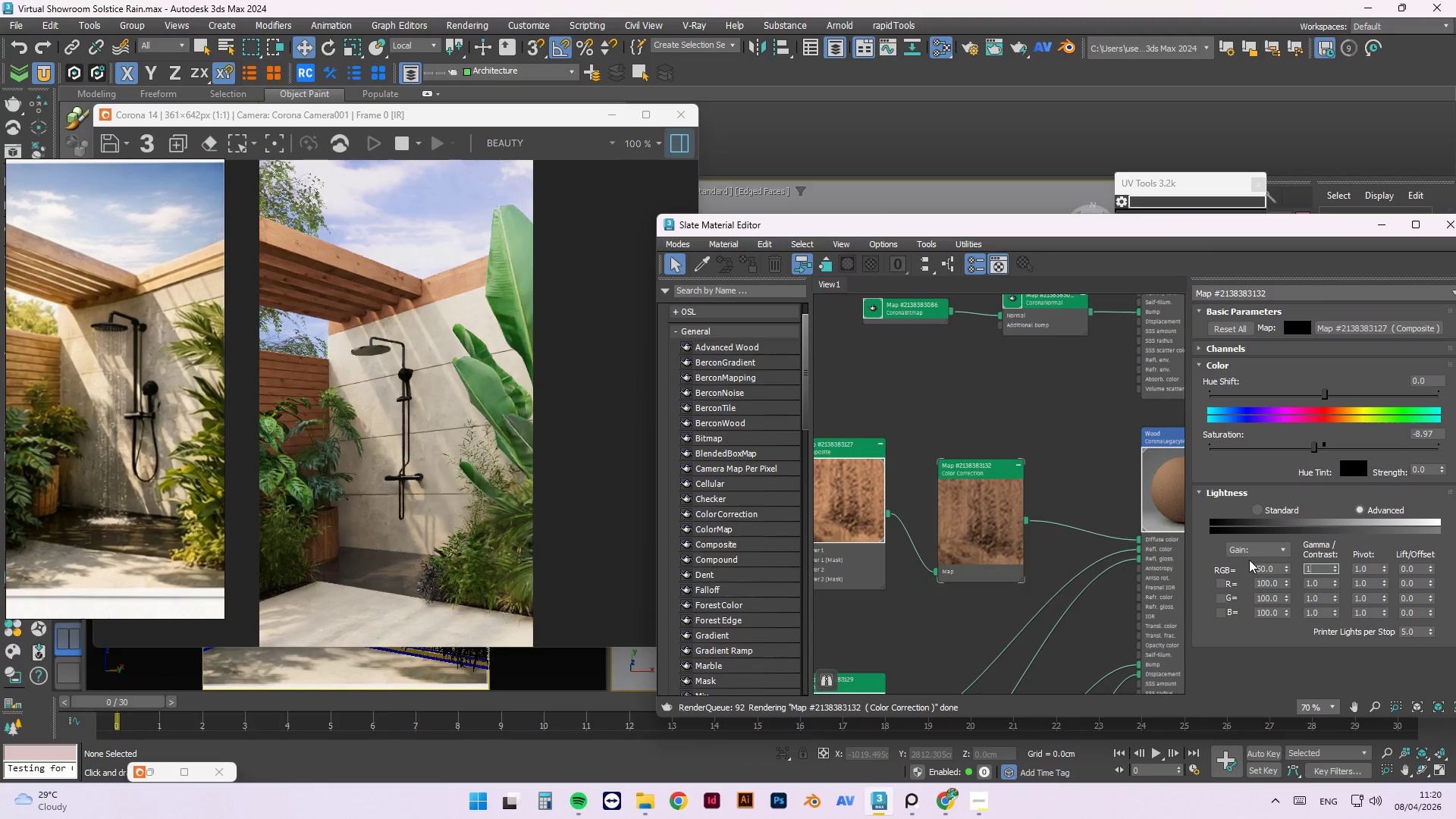 
key(NumpadDecimal)
 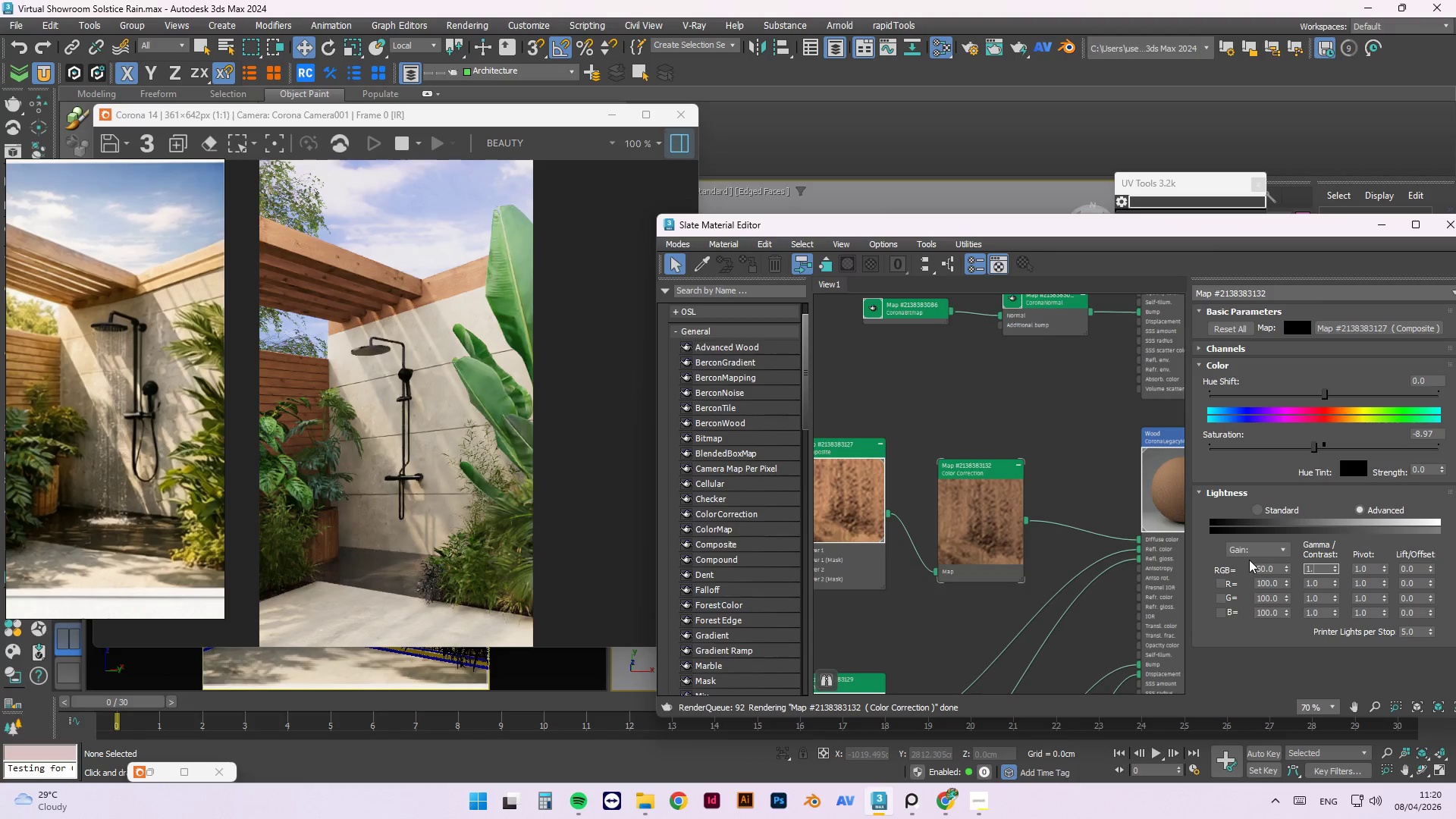 
key(Numpad5)
 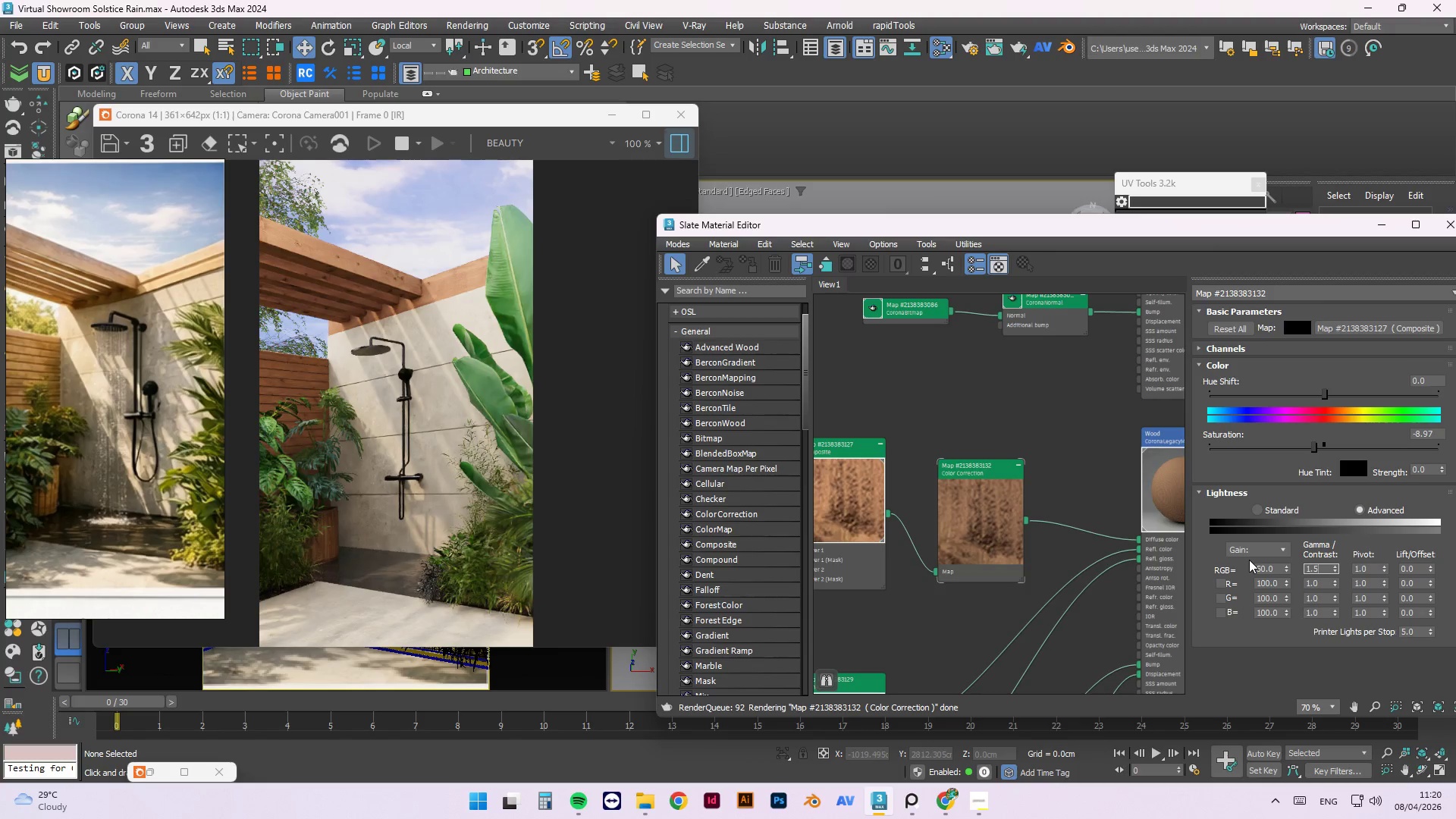 
key(NumpadEnter)
 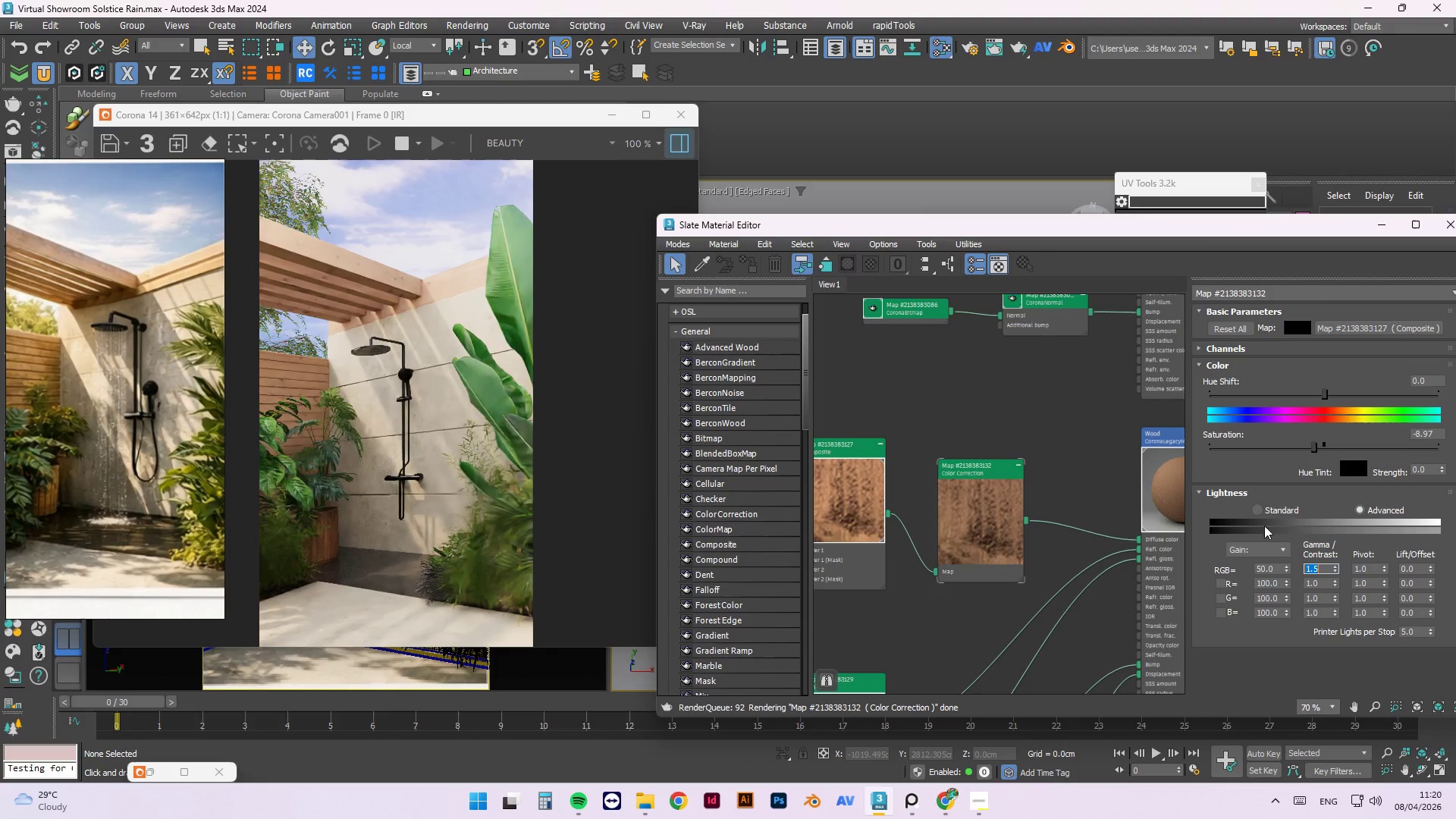 
left_click([1333, 447])
 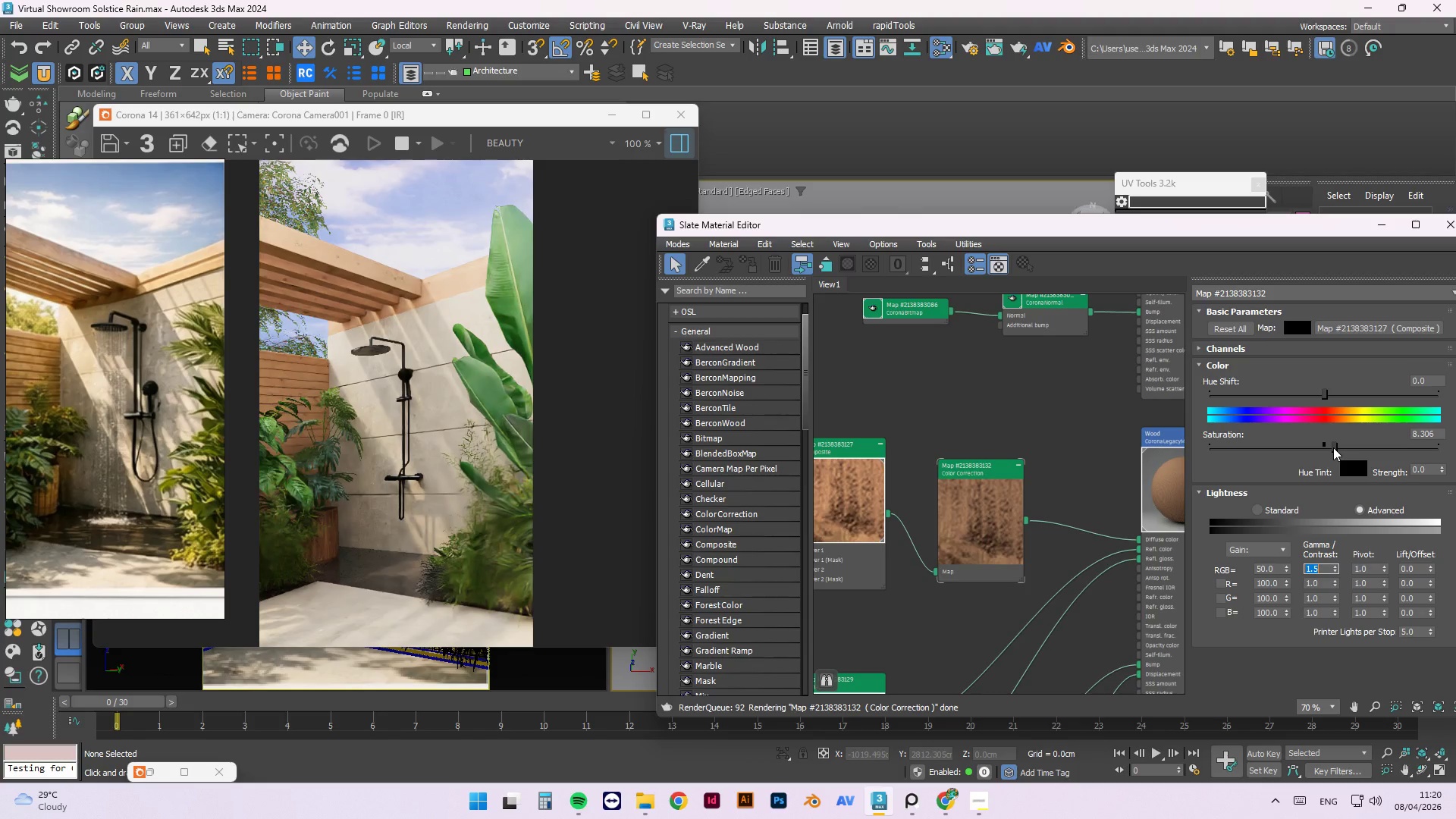 
left_click([1328, 395])
 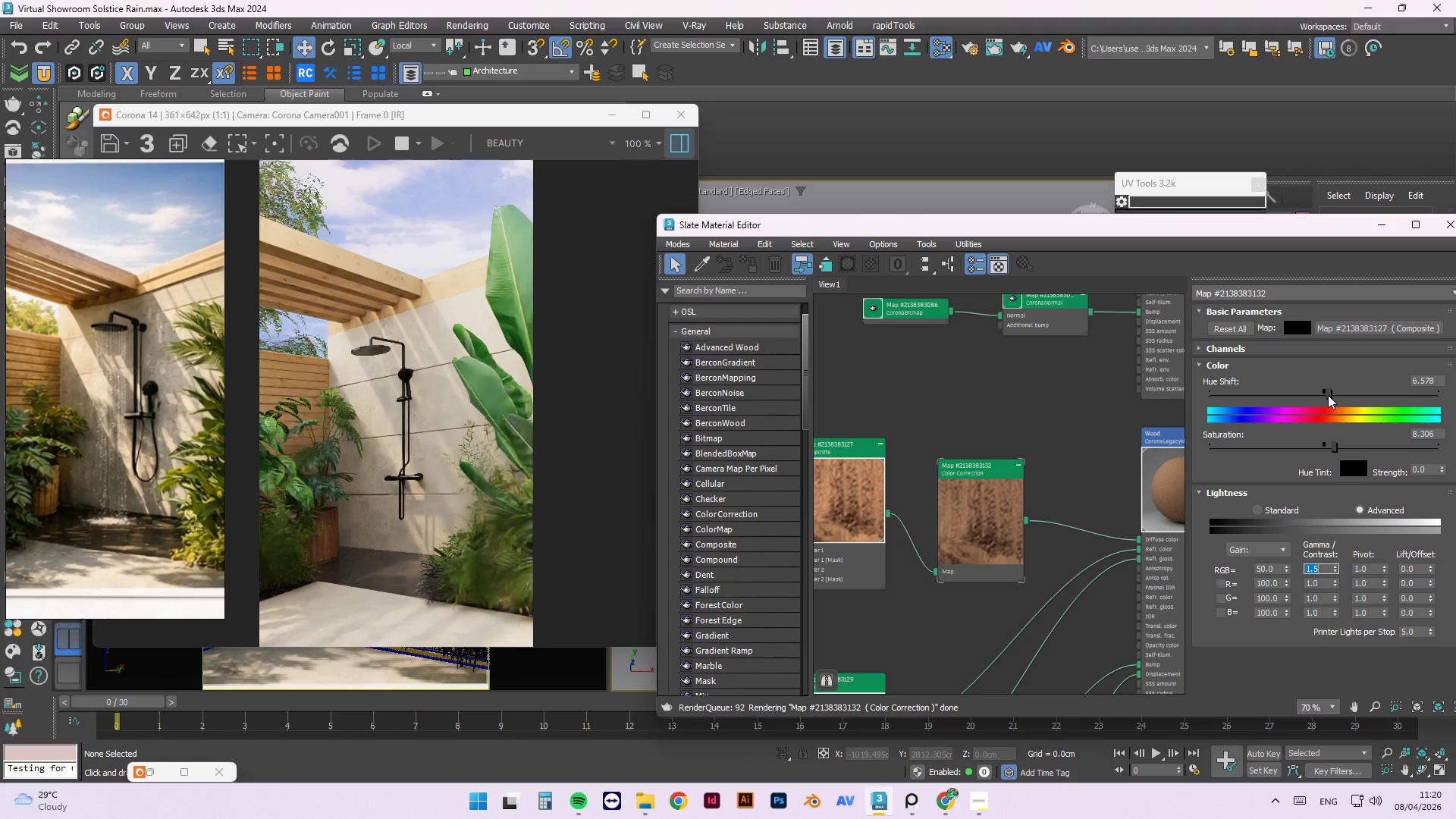 
double_click([1419, 379])
 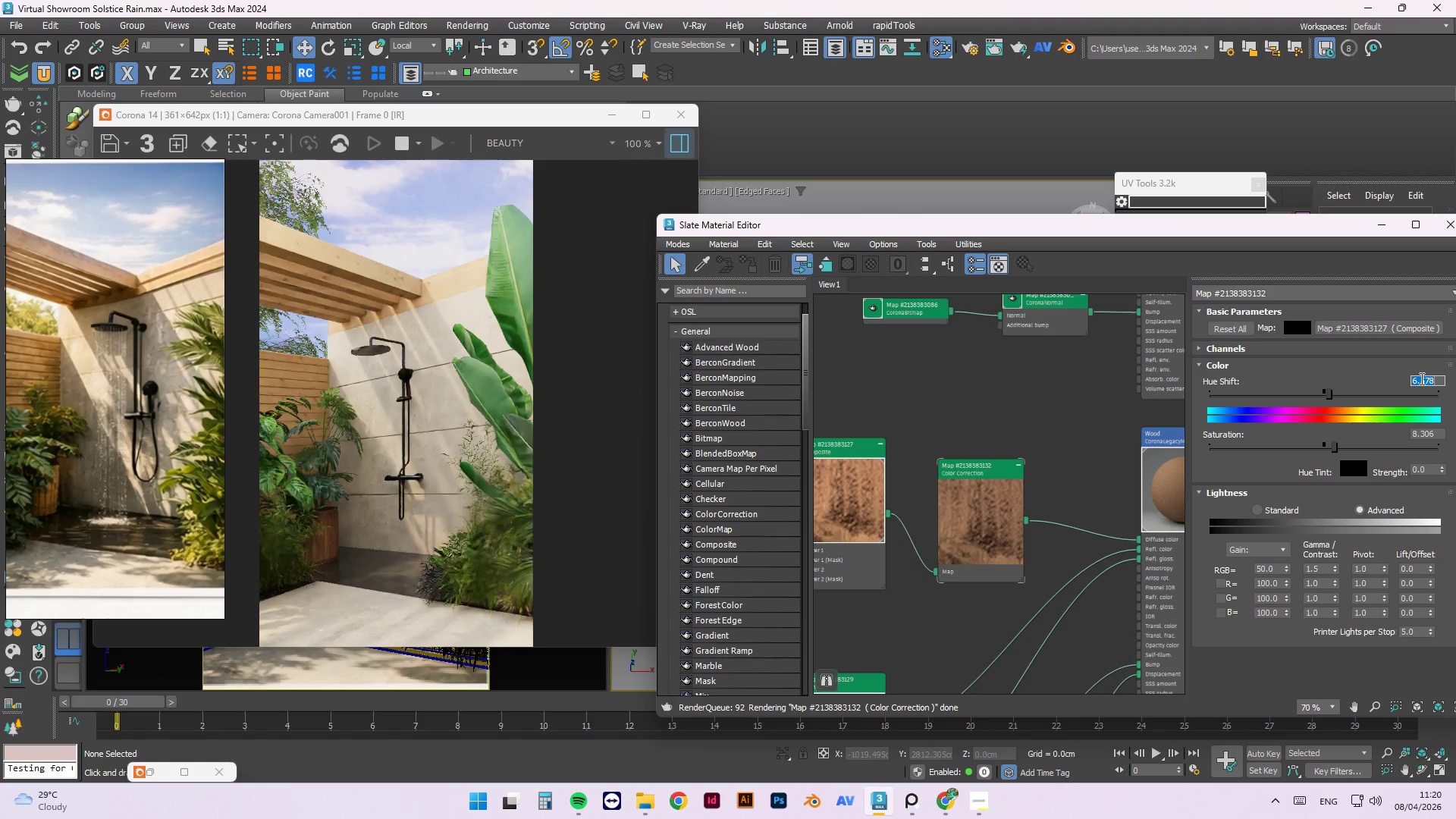 
key(Numpad2)
 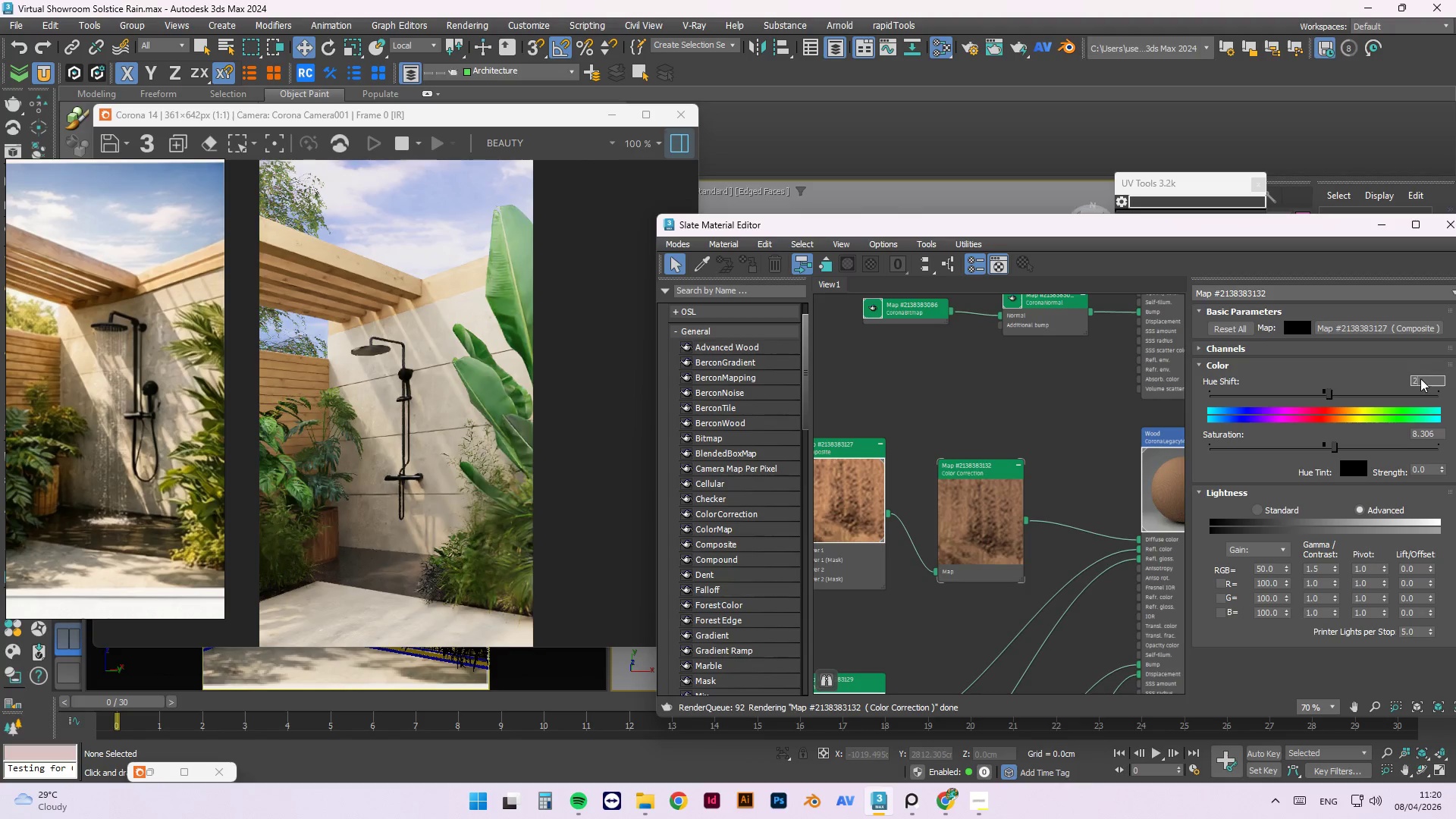 
key(NumpadEnter)
 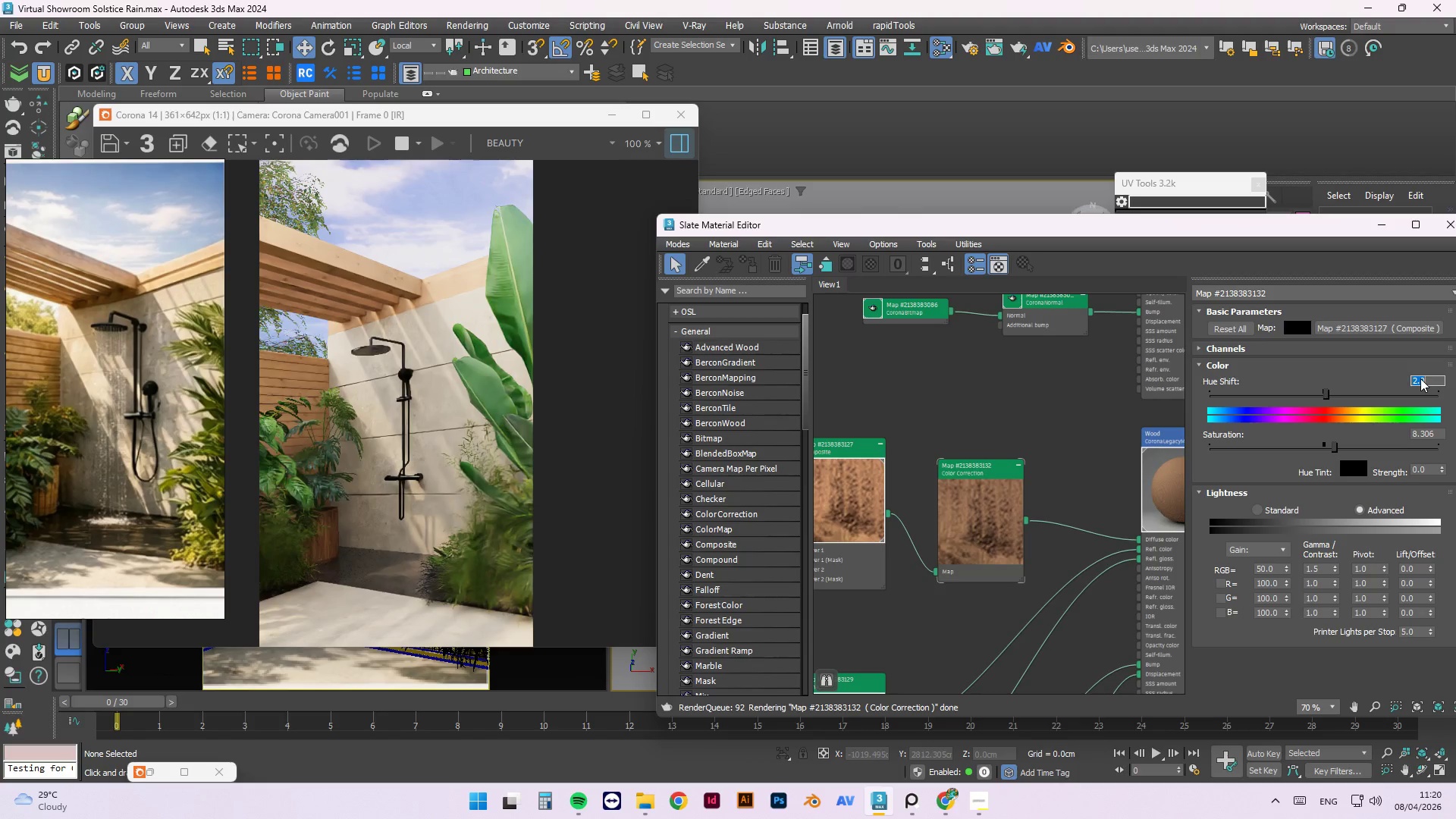 
key(Numpad8)
 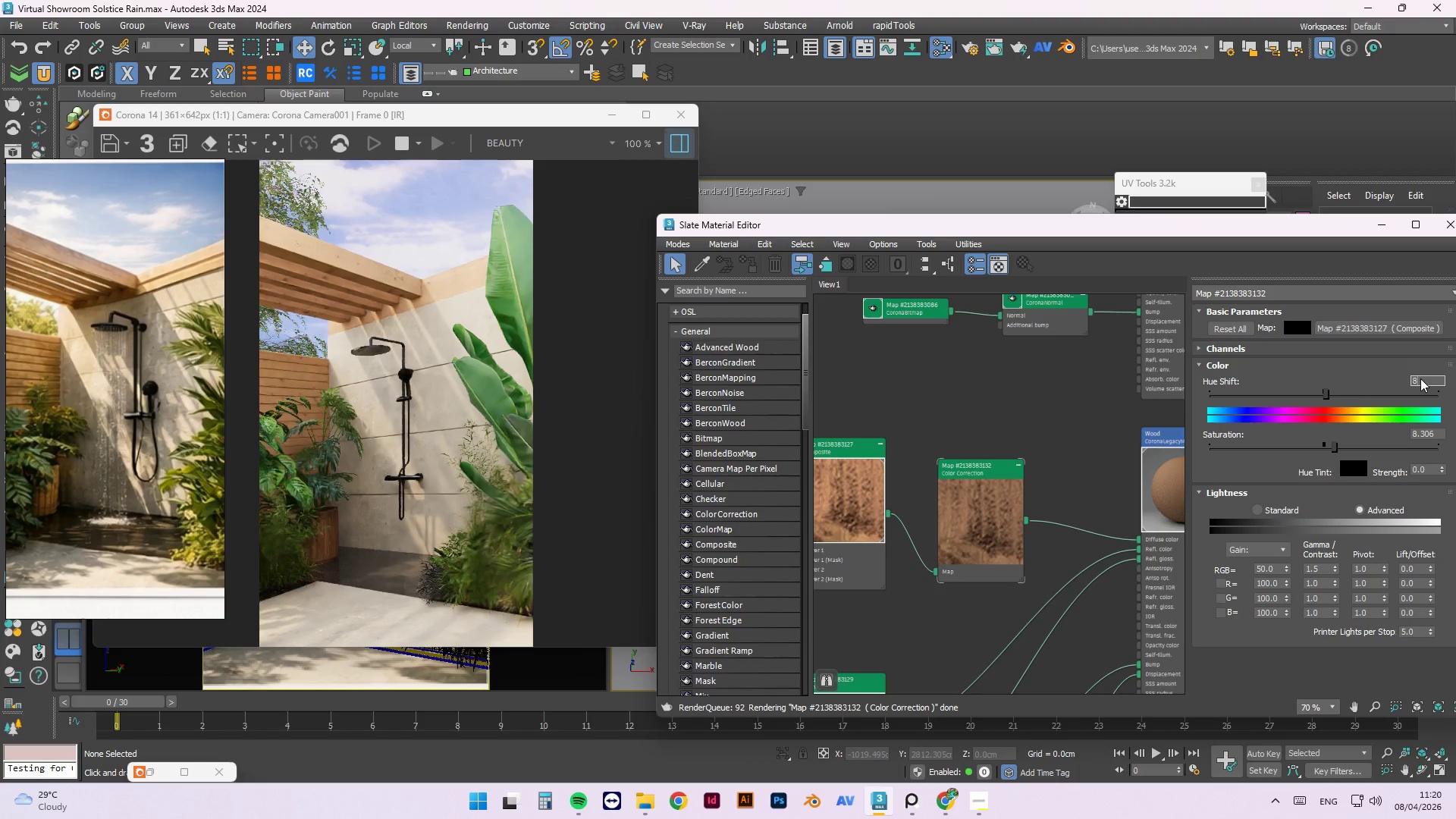 
key(Backspace)
 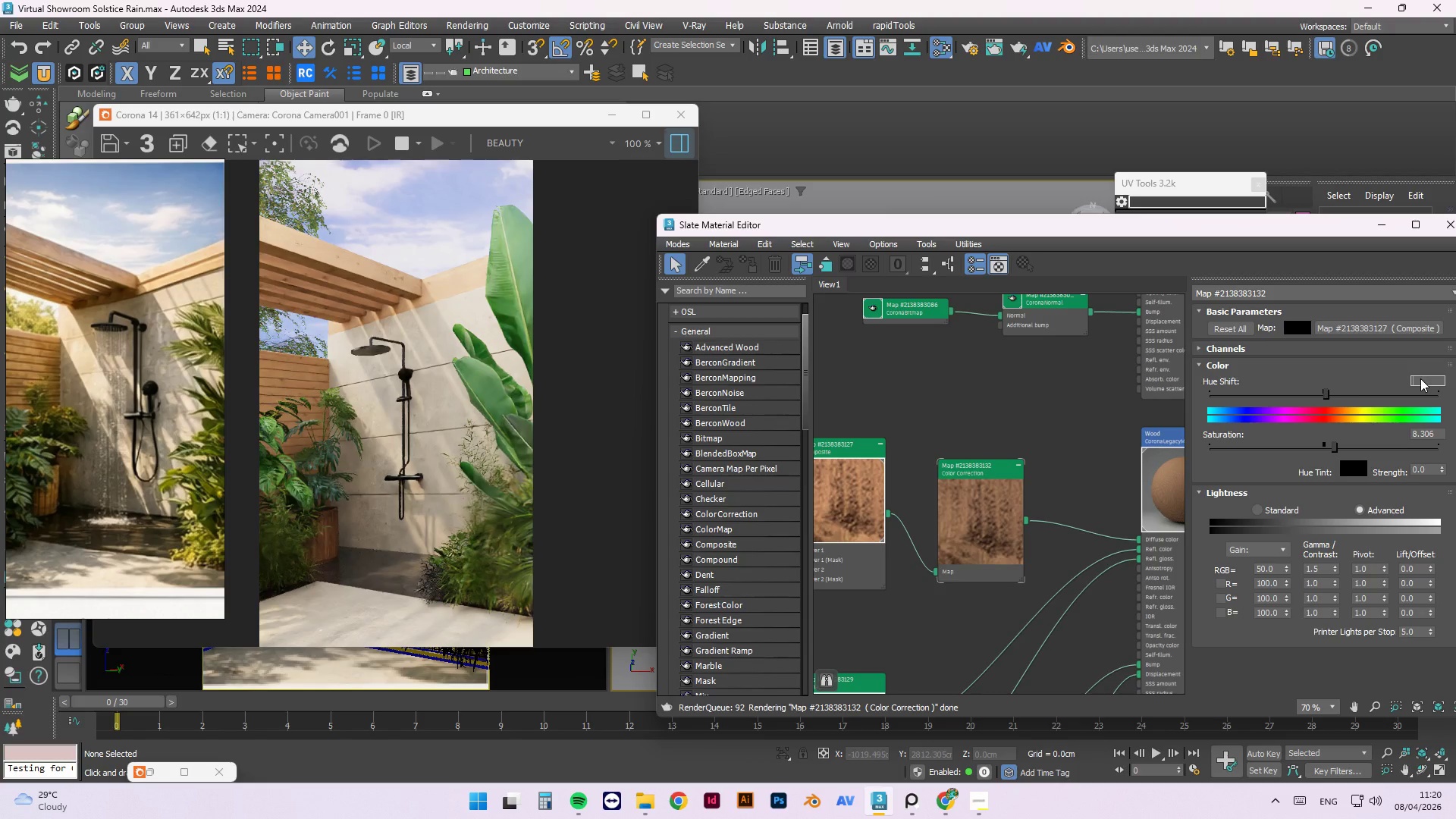 
key(Numpad5)
 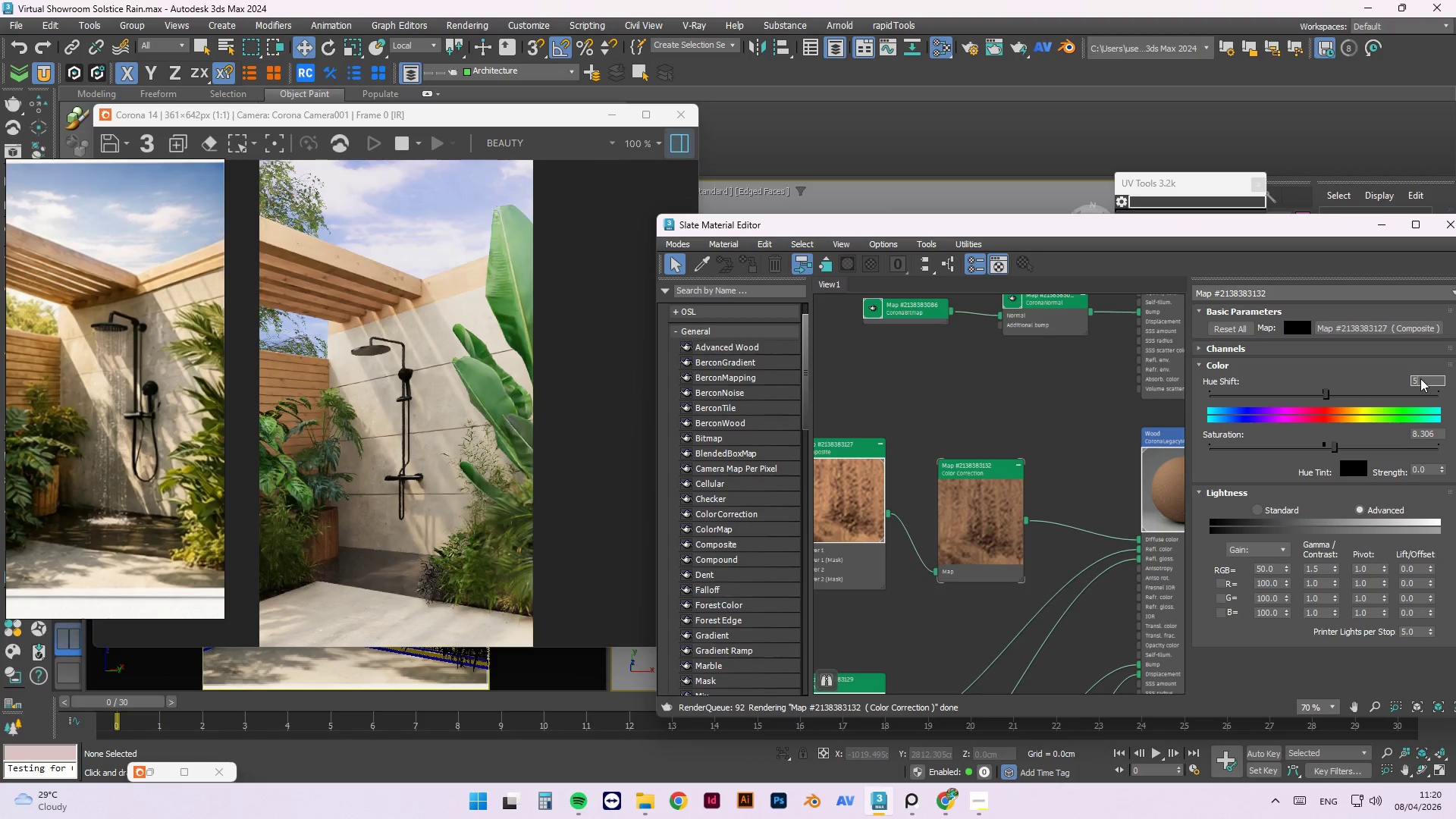 
key(NumpadEnter)
 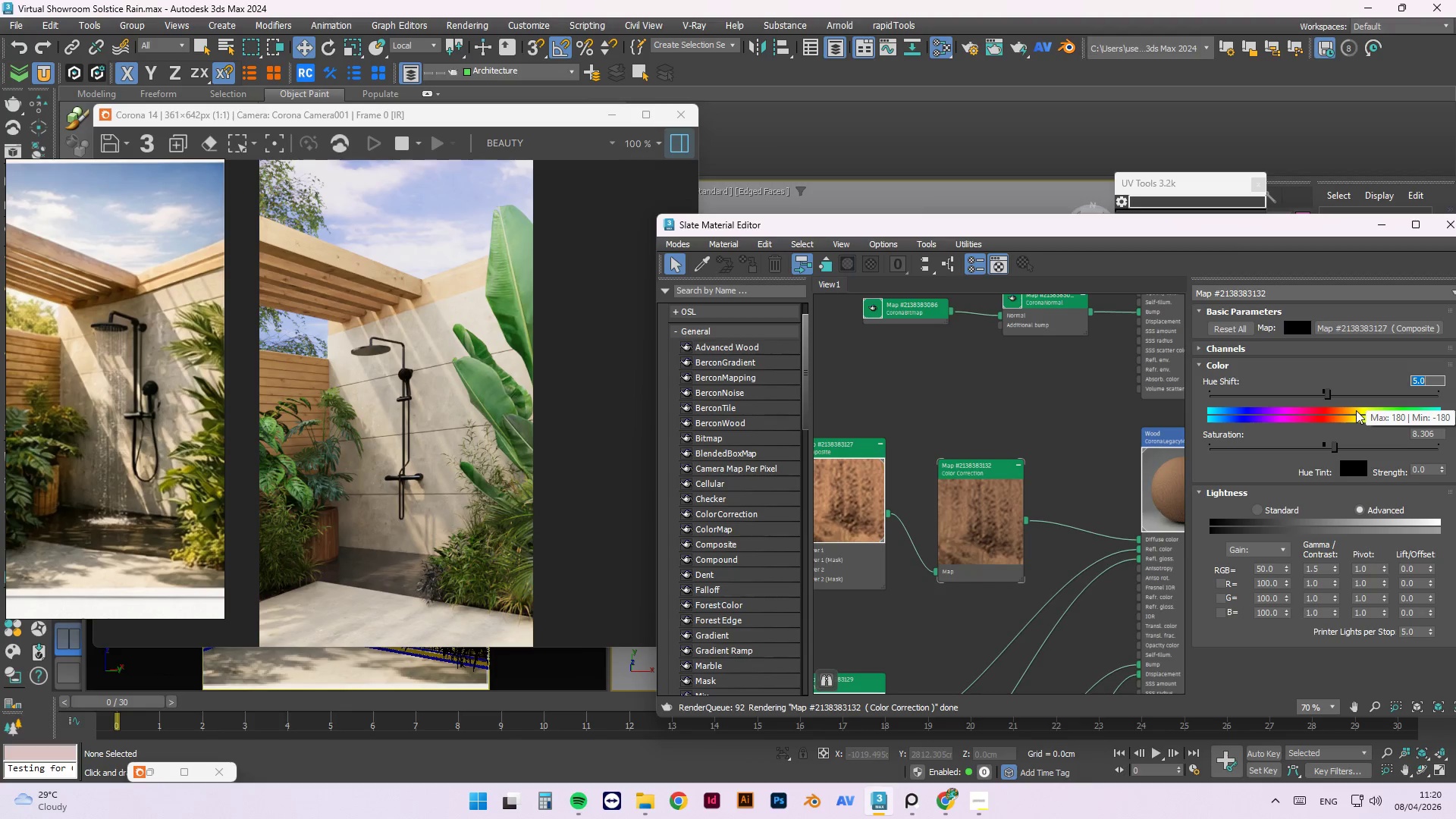 
wait(34.0)
 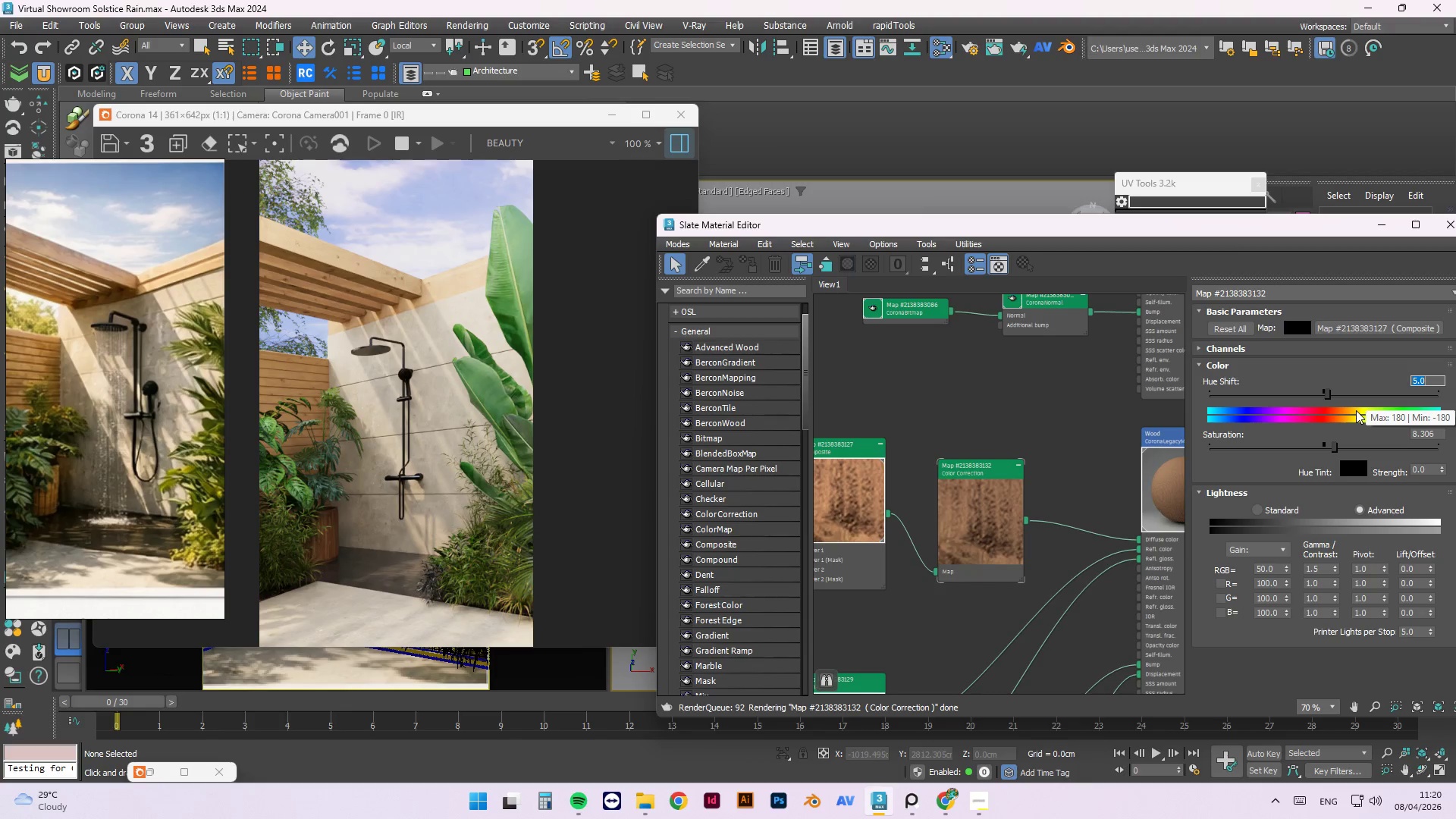 
scroll: coordinate [77, 392], scroll_direction: up, amount: 2.0
 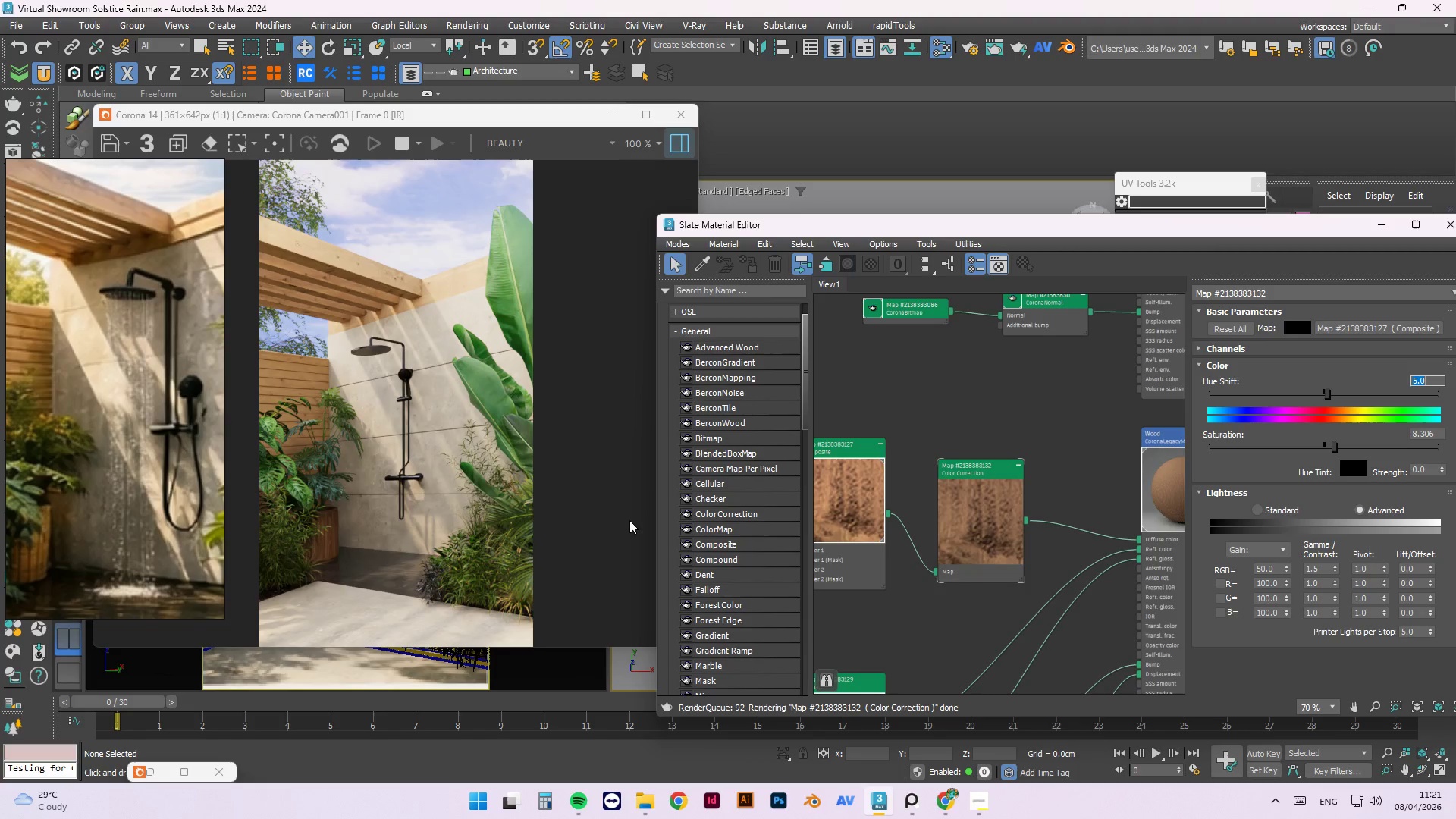 
wait(10.59)
 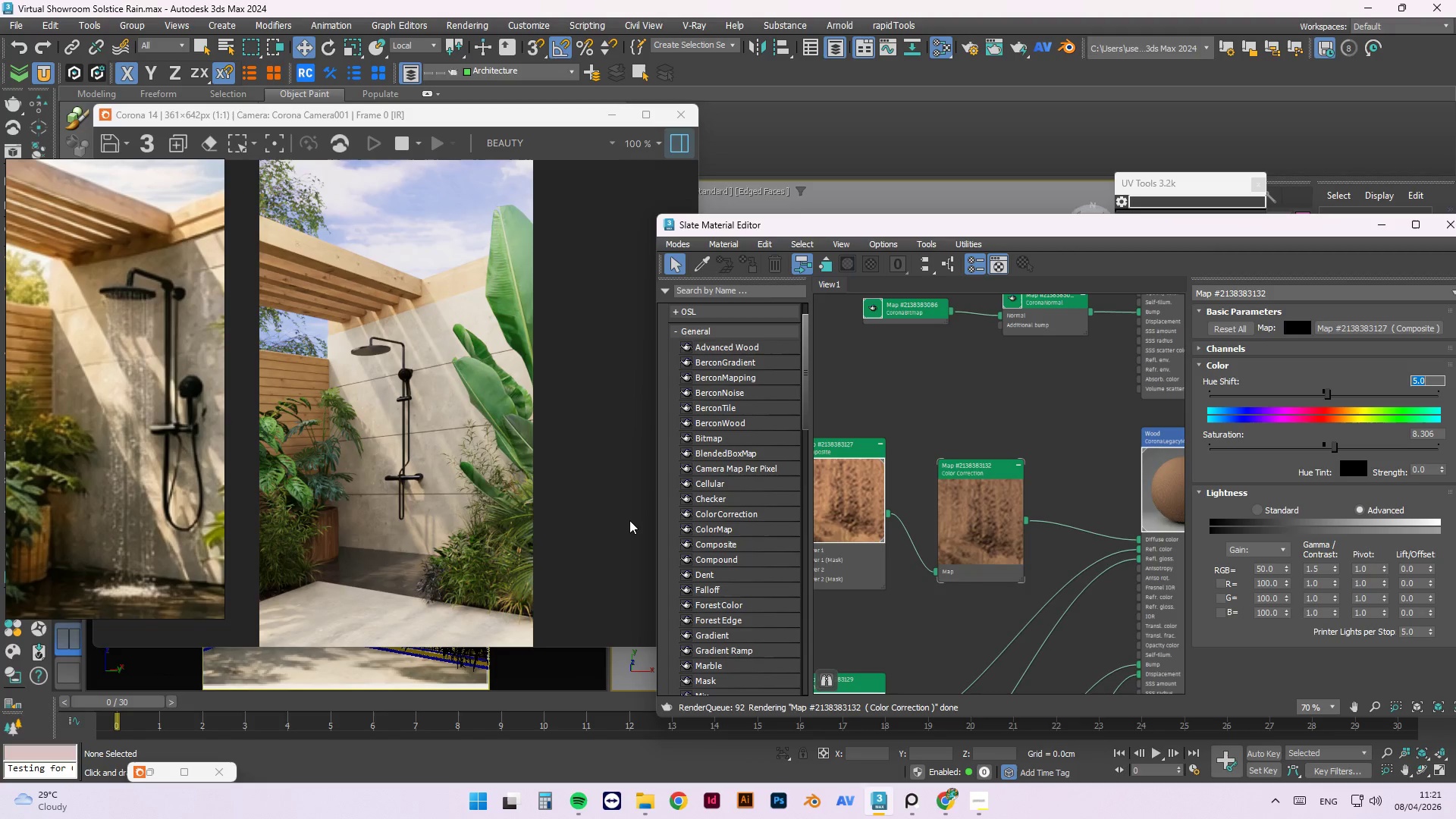 
left_click([980, 805])